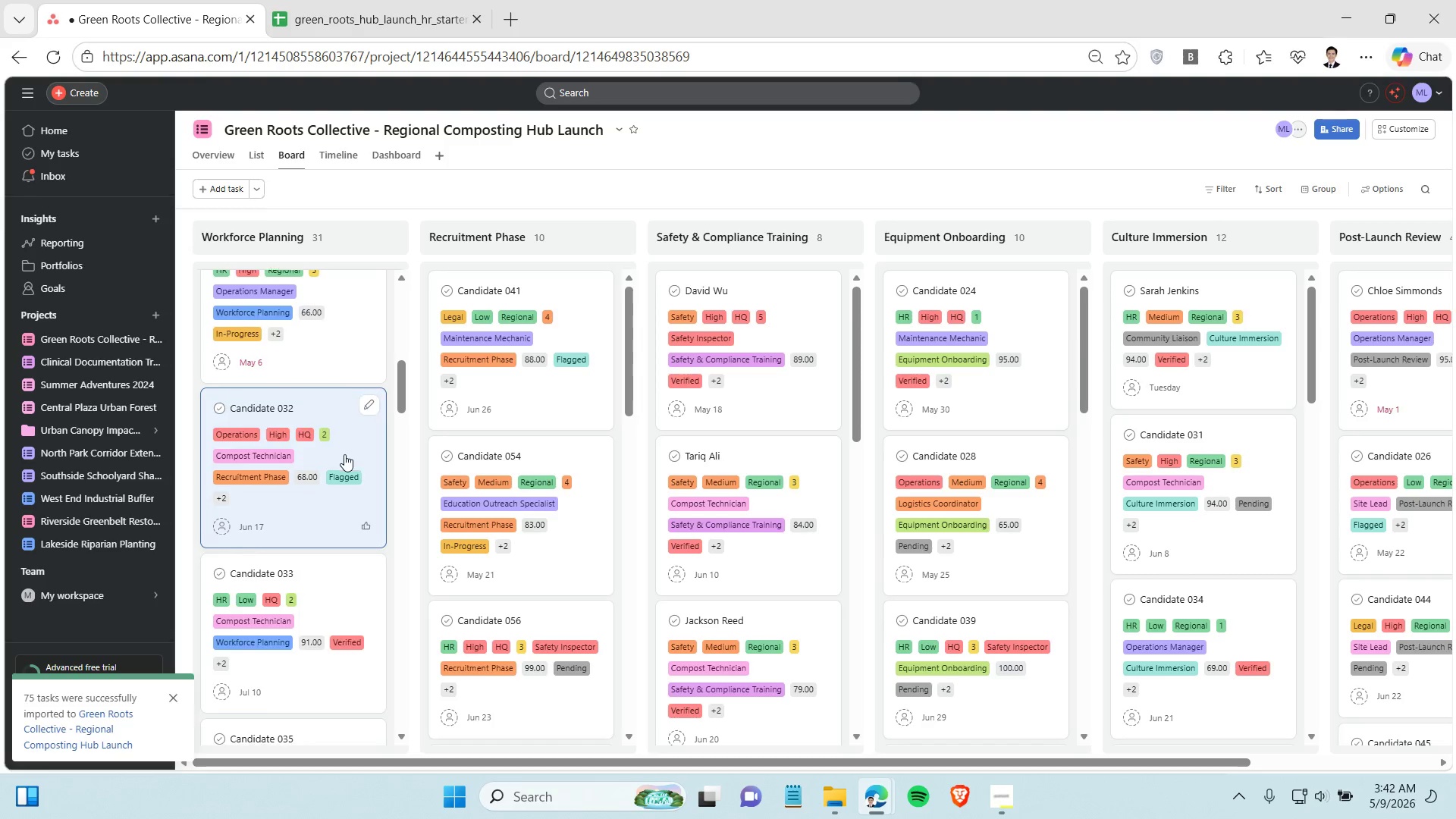 
scroll: coordinate [344, 506], scroll_direction: down, amount: 3.0
 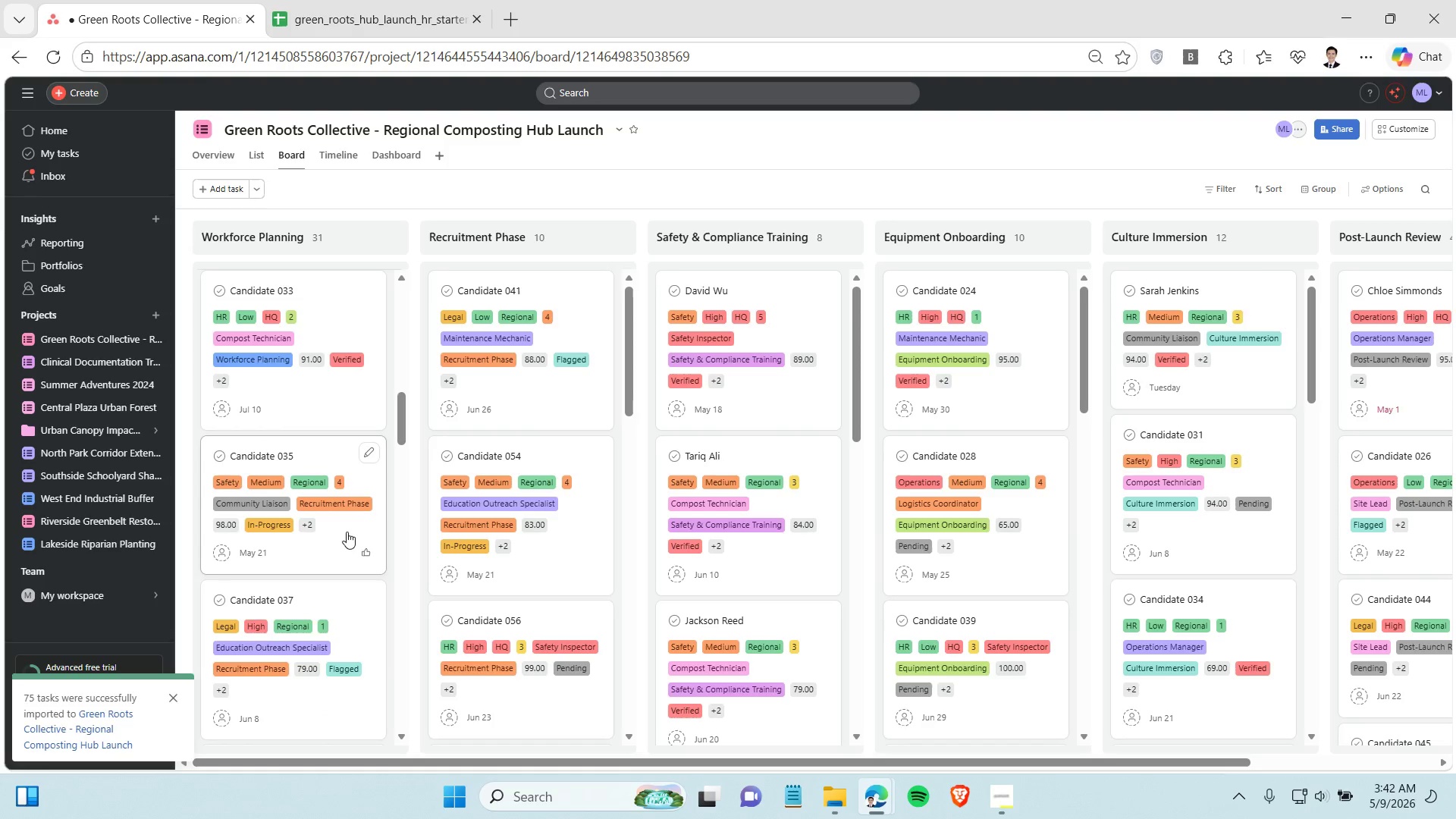 
hold_key(key=ControlLeft, duration=0.77)
left_click([347, 532])
 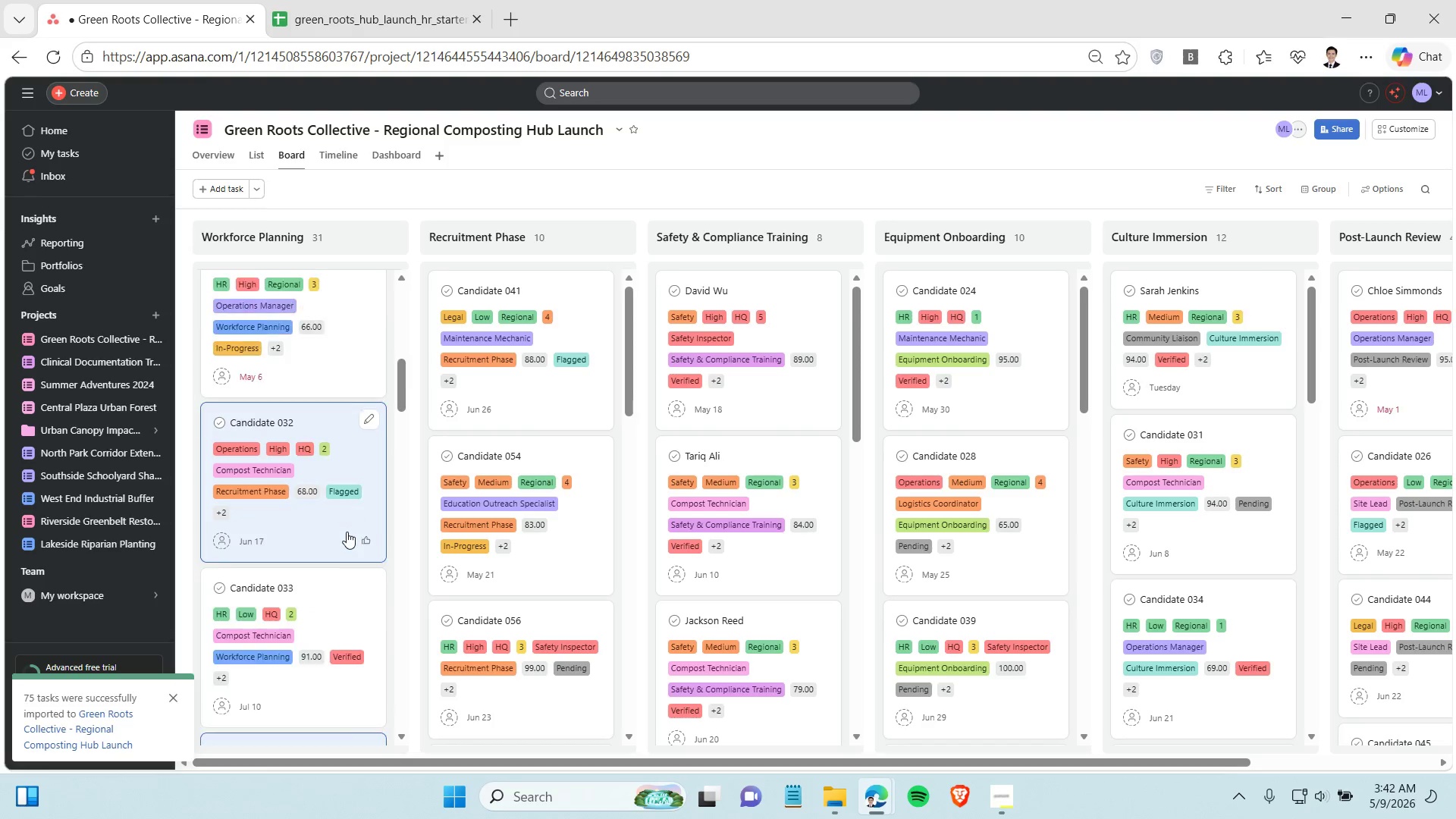 
scroll: coordinate [347, 532], scroll_direction: down, amount: 2.0
 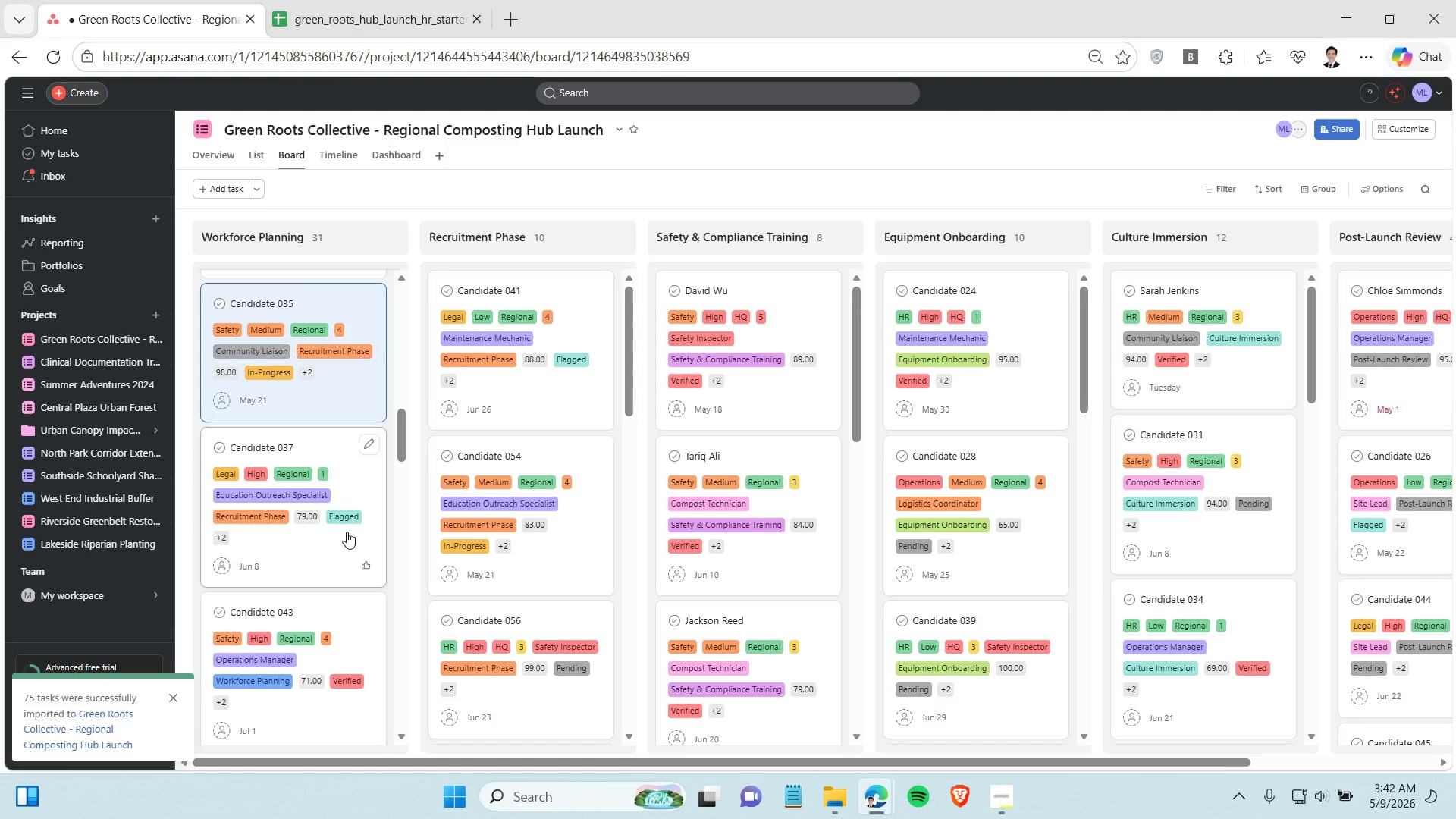 
hold_key(key=ControlLeft, duration=0.72)
left_click([331, 537])
 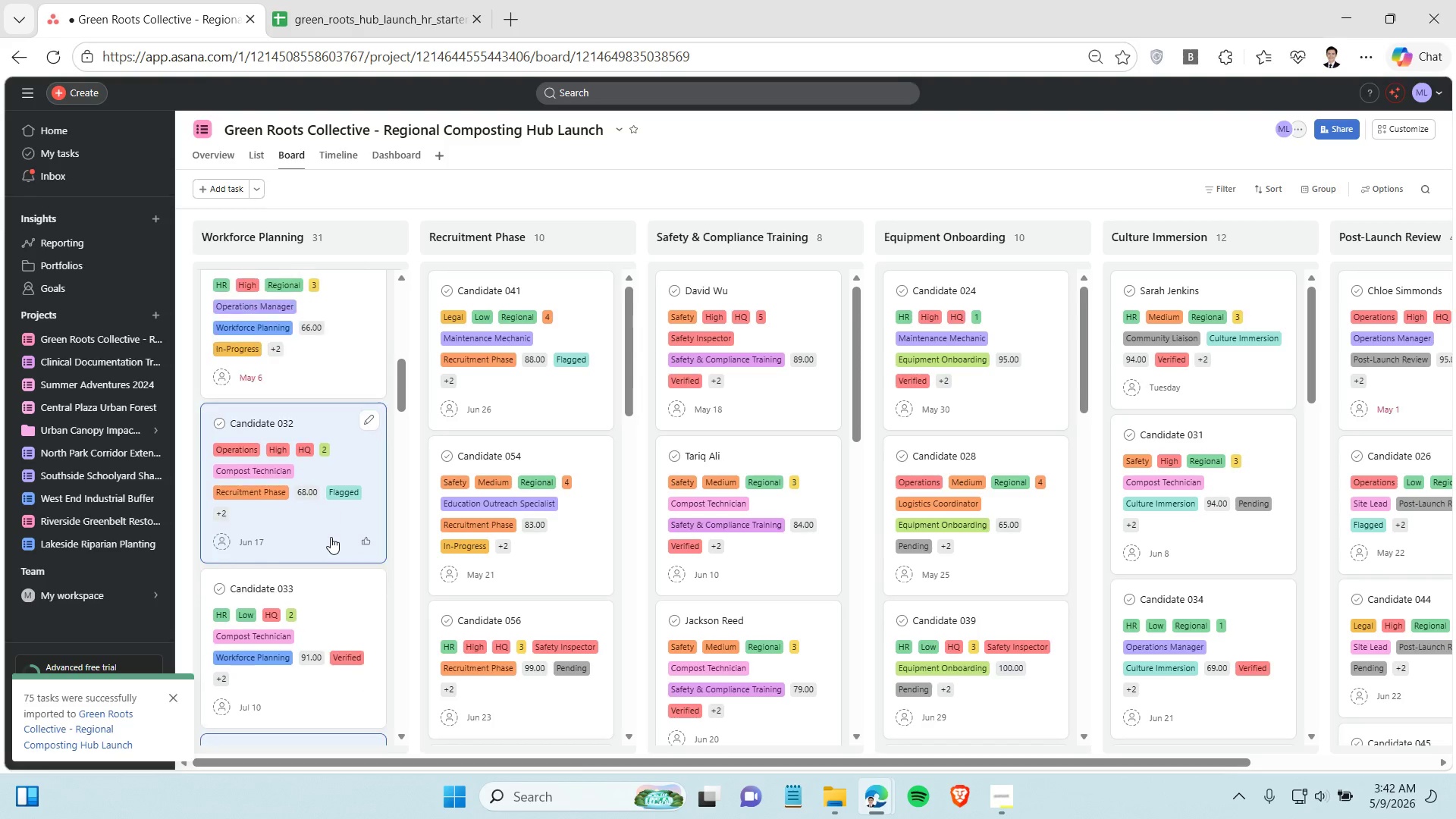 
scroll: coordinate [339, 525], scroll_direction: down, amount: 11.0
 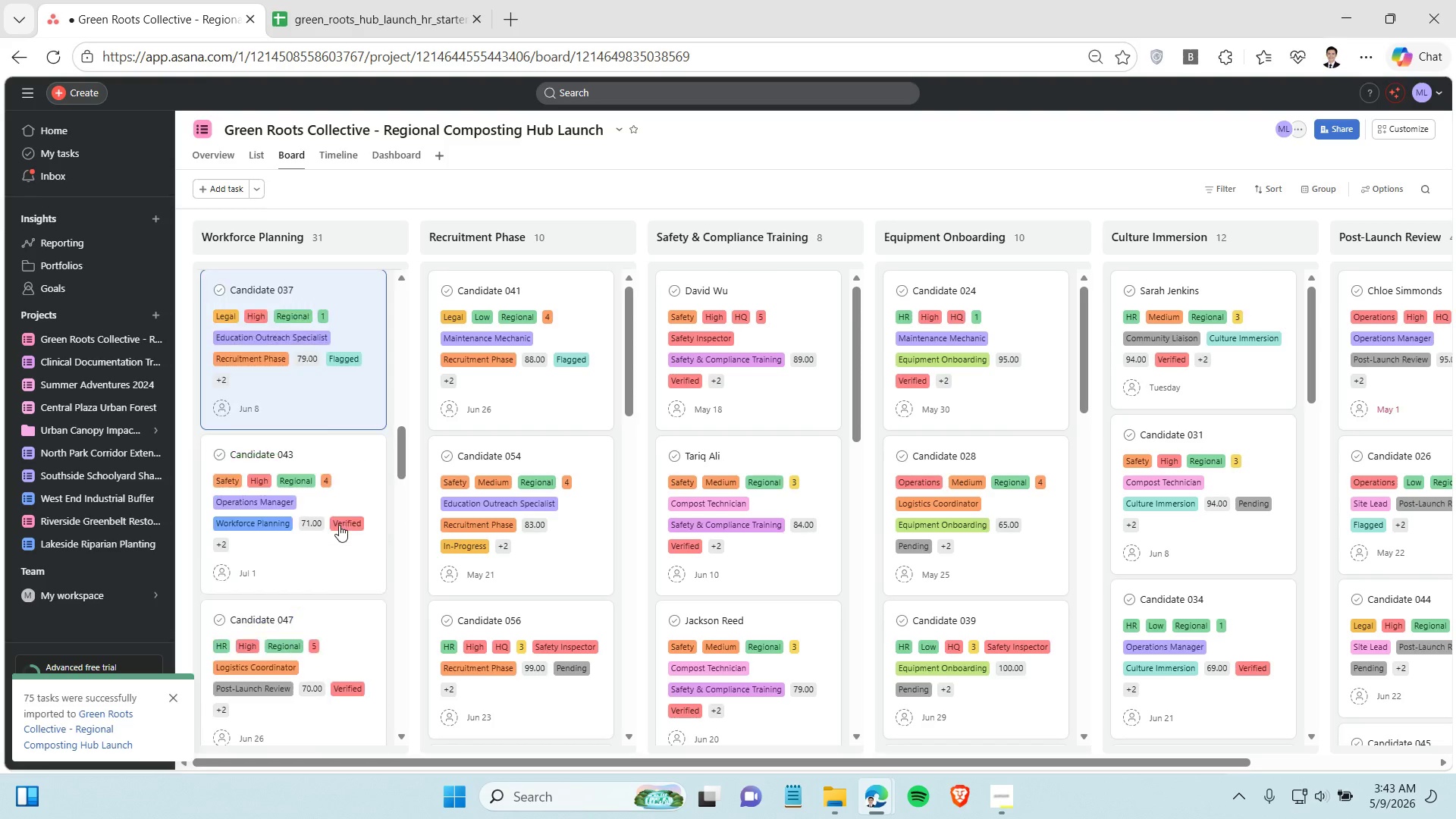 
scroll: coordinate [339, 525], scroll_direction: up, amount: 6.0
 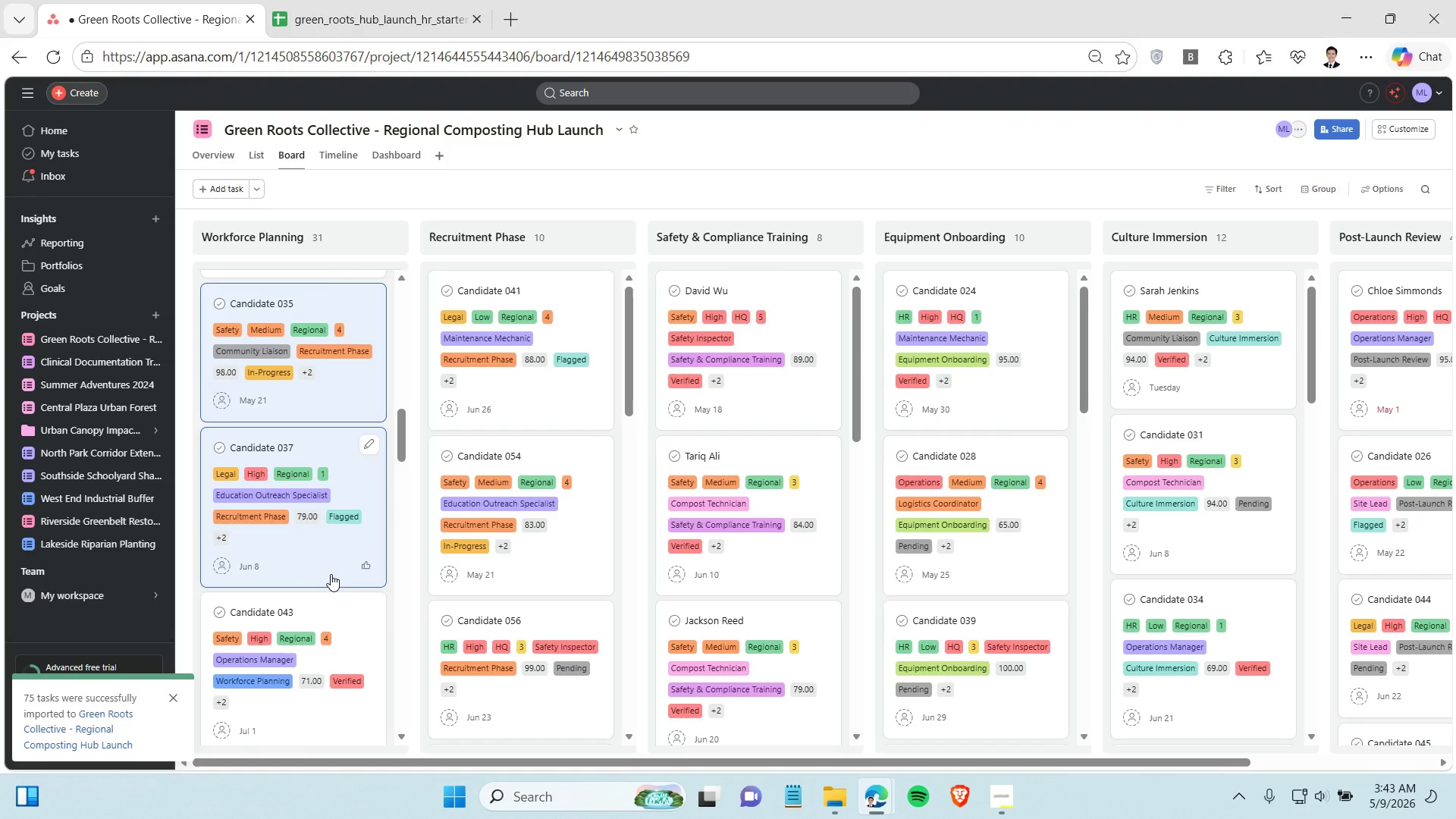 
scroll: coordinate [330, 562], scroll_direction: down, amount: 8.0
 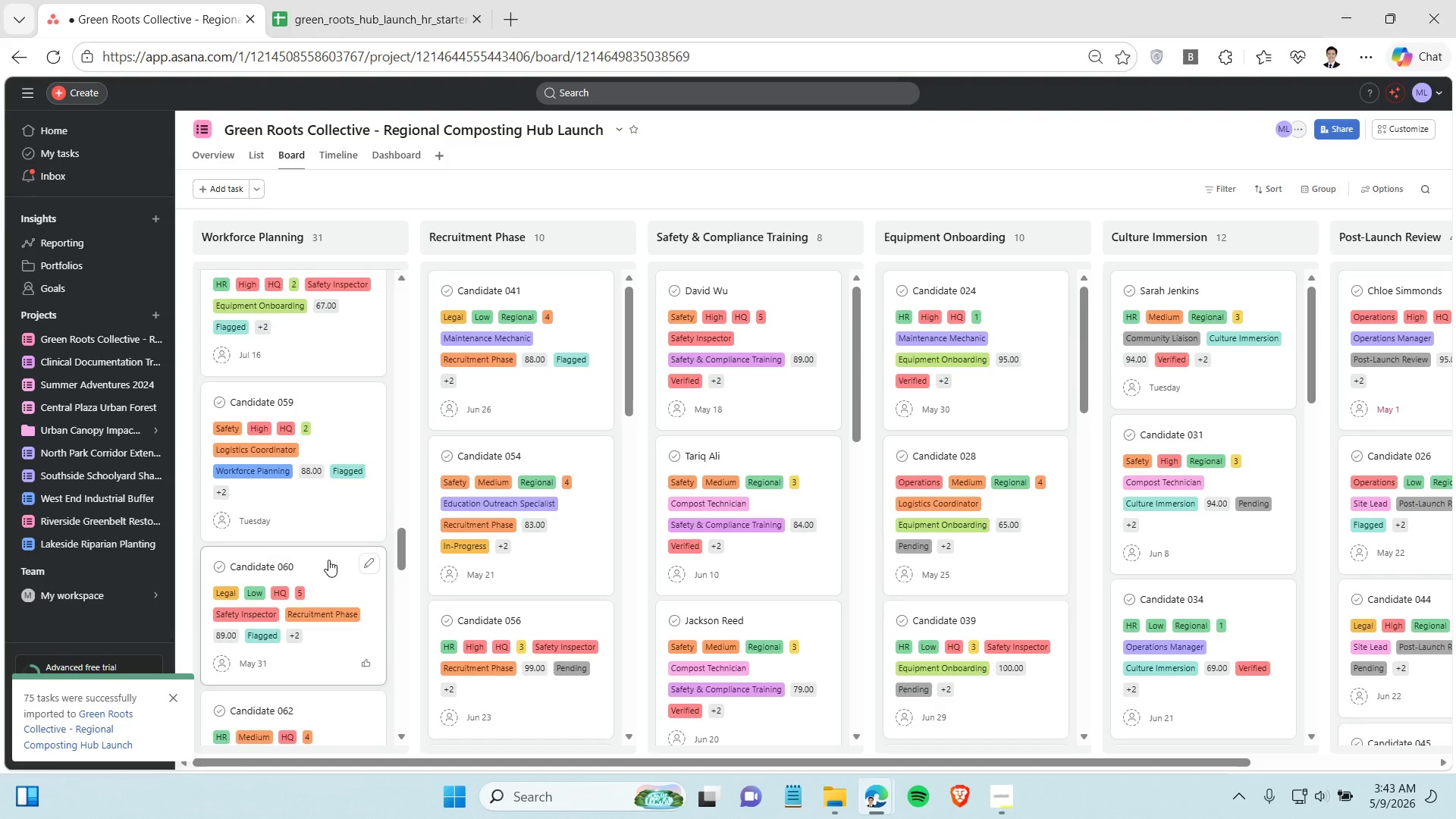 
wait(7.63)
 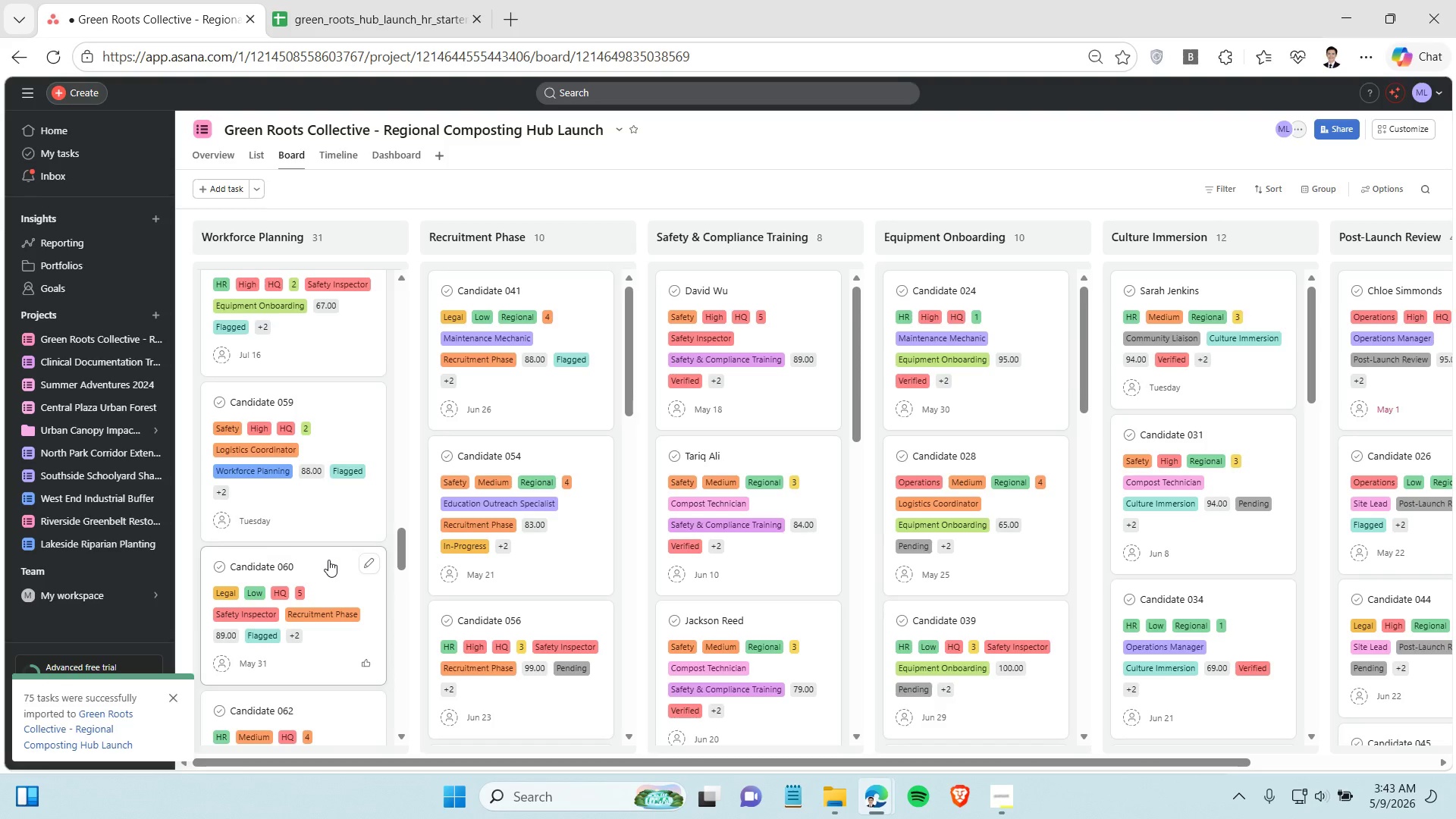 
scroll: coordinate [330, 536], scroll_direction: down, amount: 7.0
 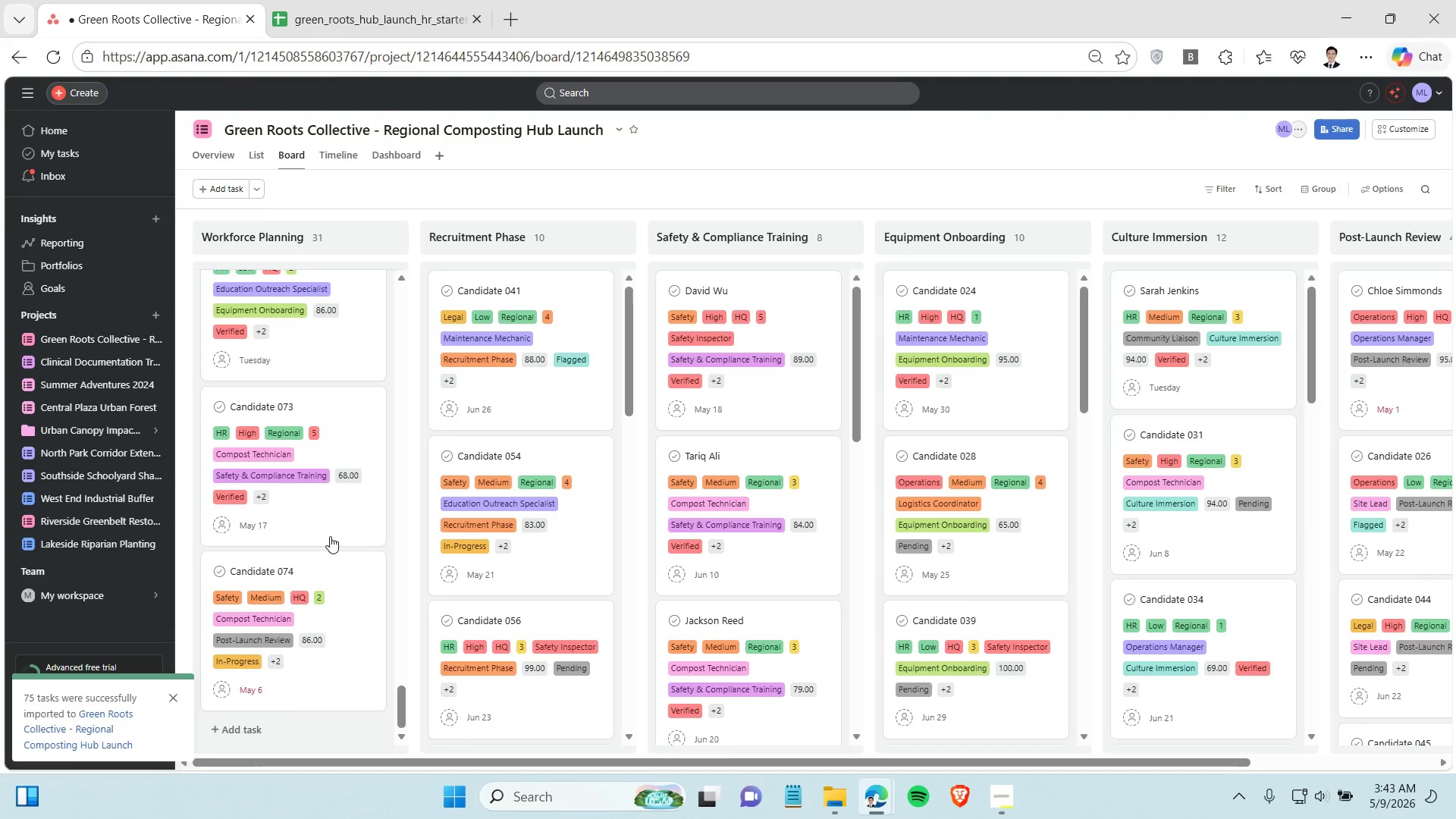 
scroll: coordinate [330, 536], scroll_direction: up, amount: 38.0
 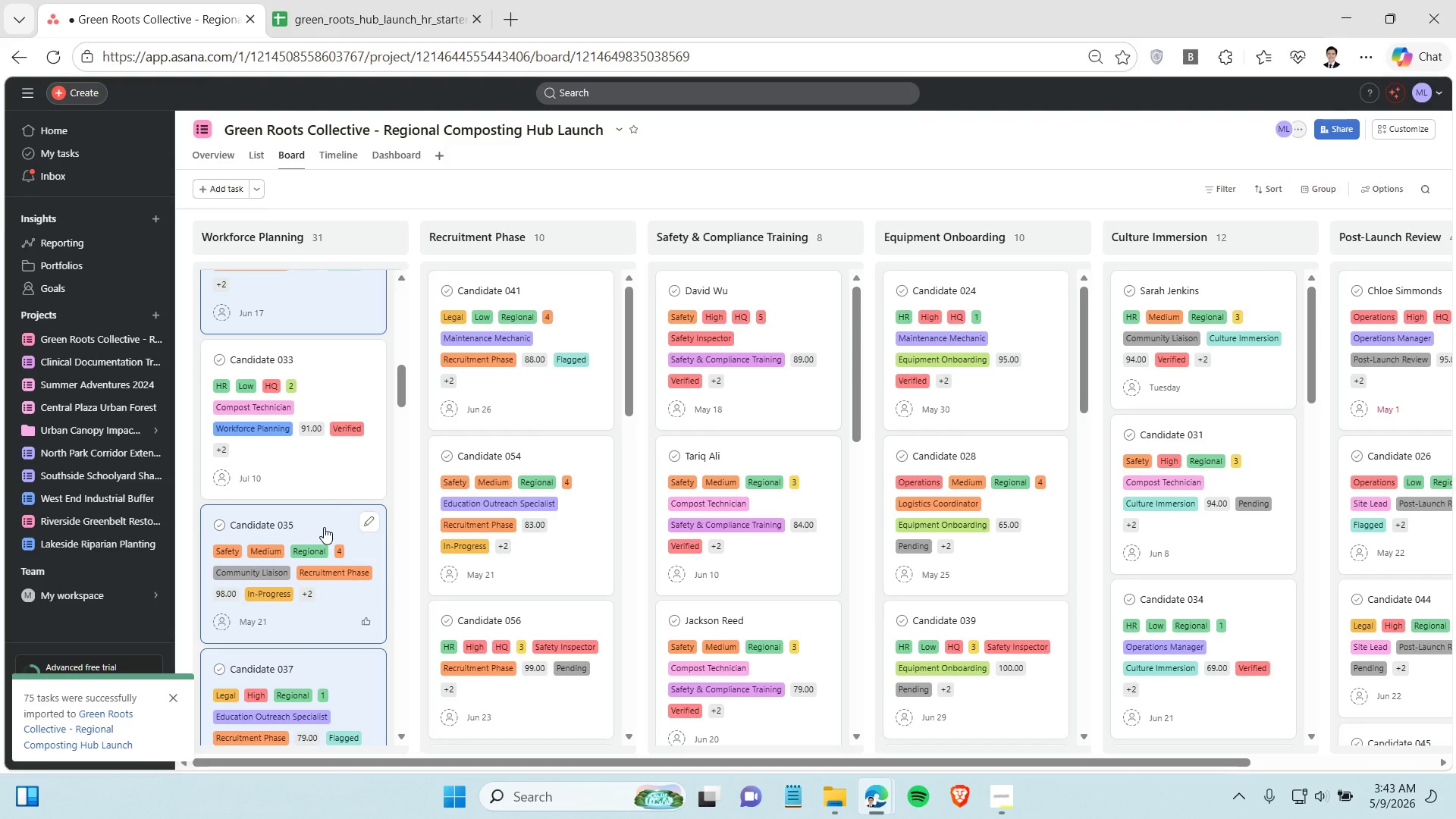 
left_click_drag(start_coordinate=[324, 527], to_coordinate=[543, 481])
 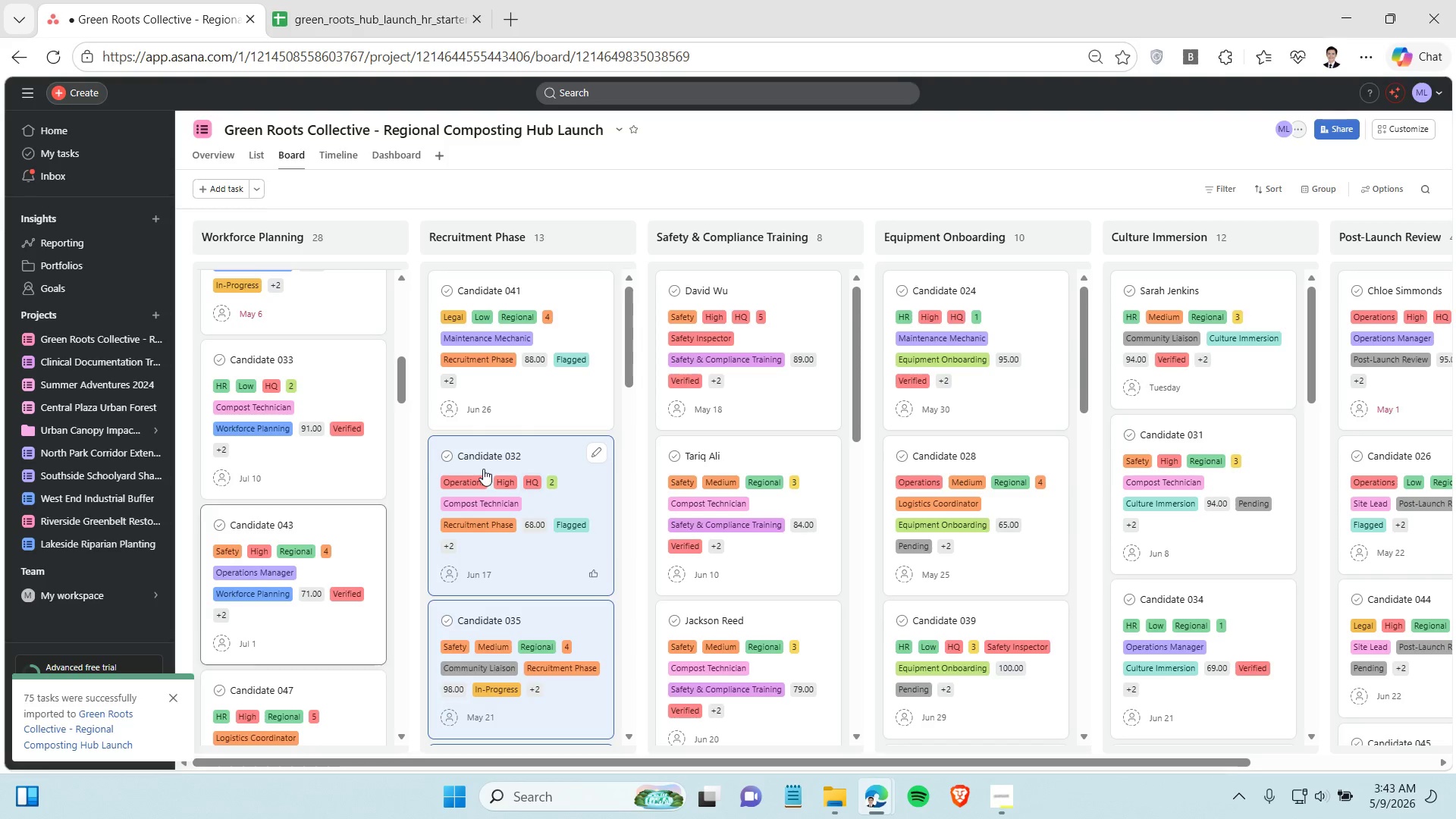 
left_click([406, 451])
 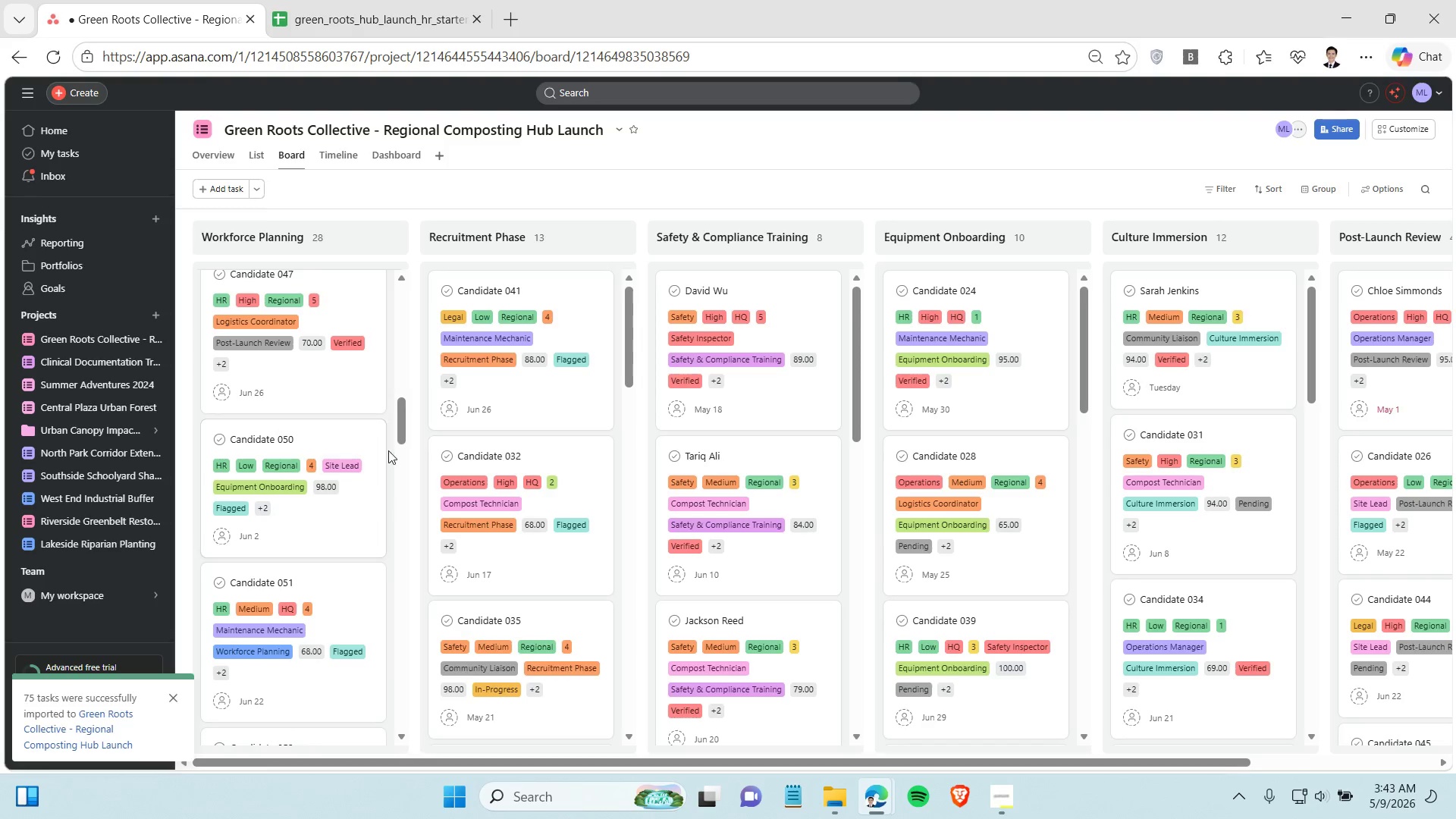 
left_click_drag(start_coordinate=[405, 427], to_coordinate=[390, 287])
 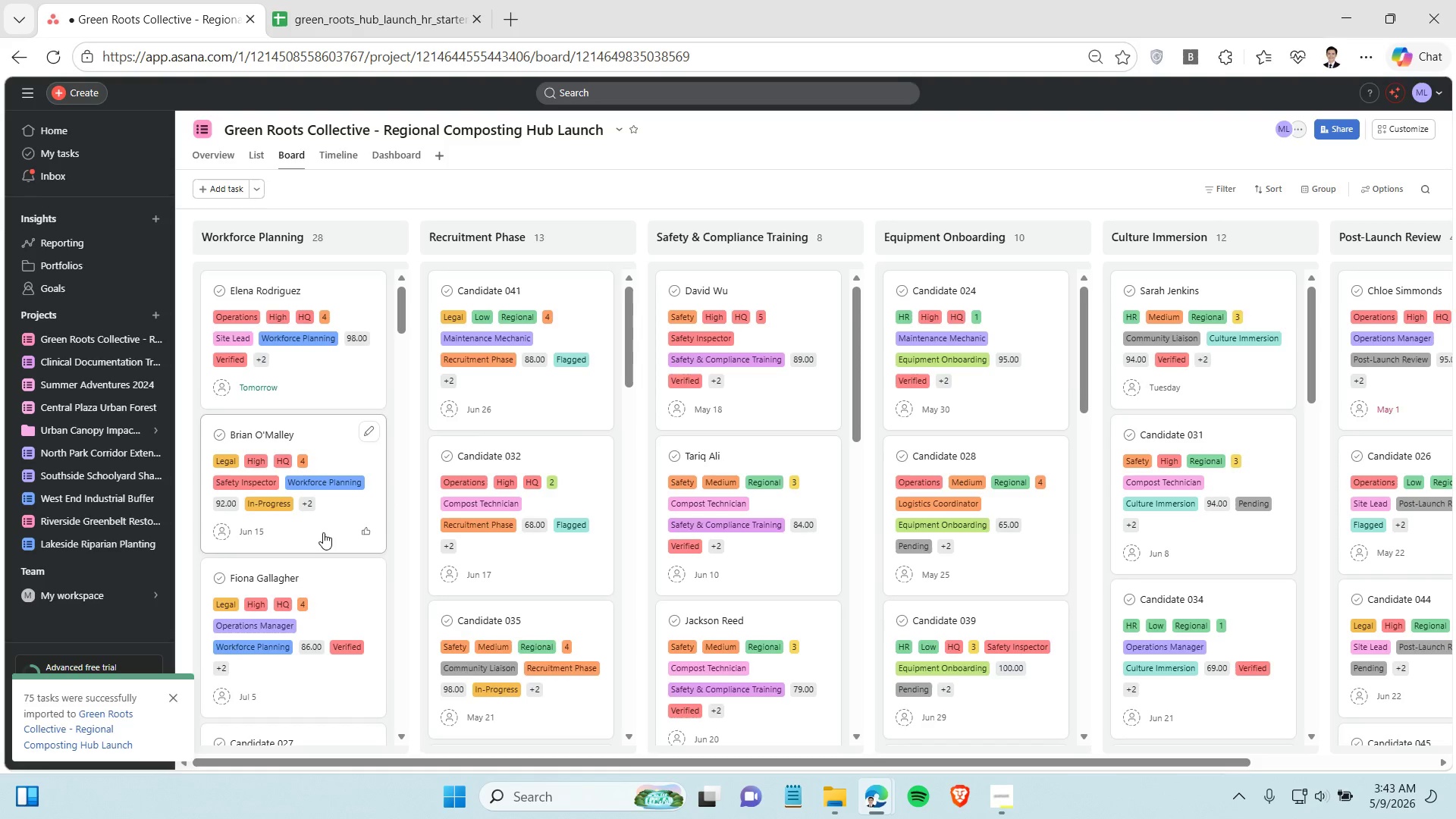 
scroll: coordinate [323, 534], scroll_direction: down, amount: 10.0
 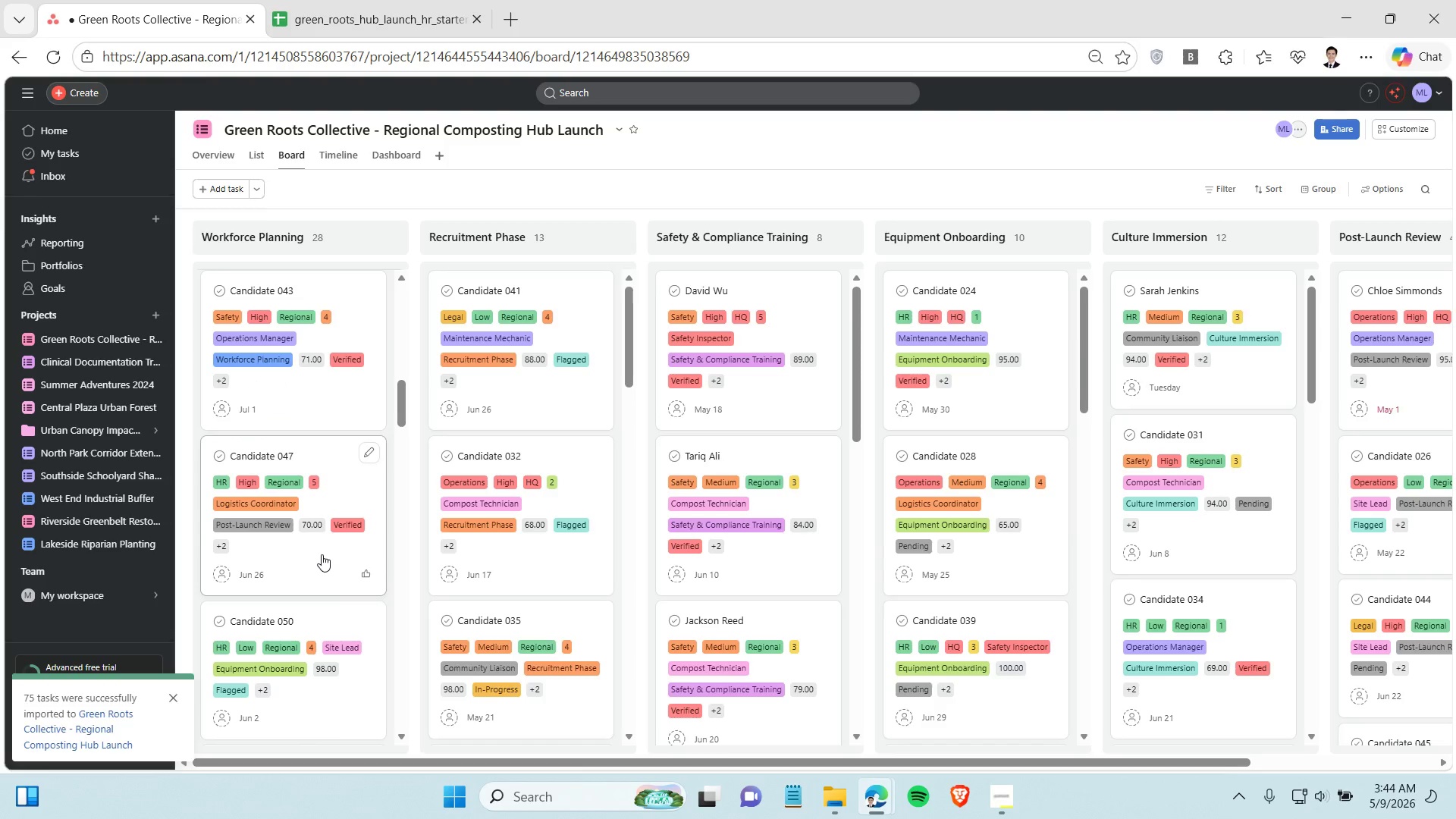 
hold_key(key=ControlLeft, duration=0.56)
left_click([322, 554])
 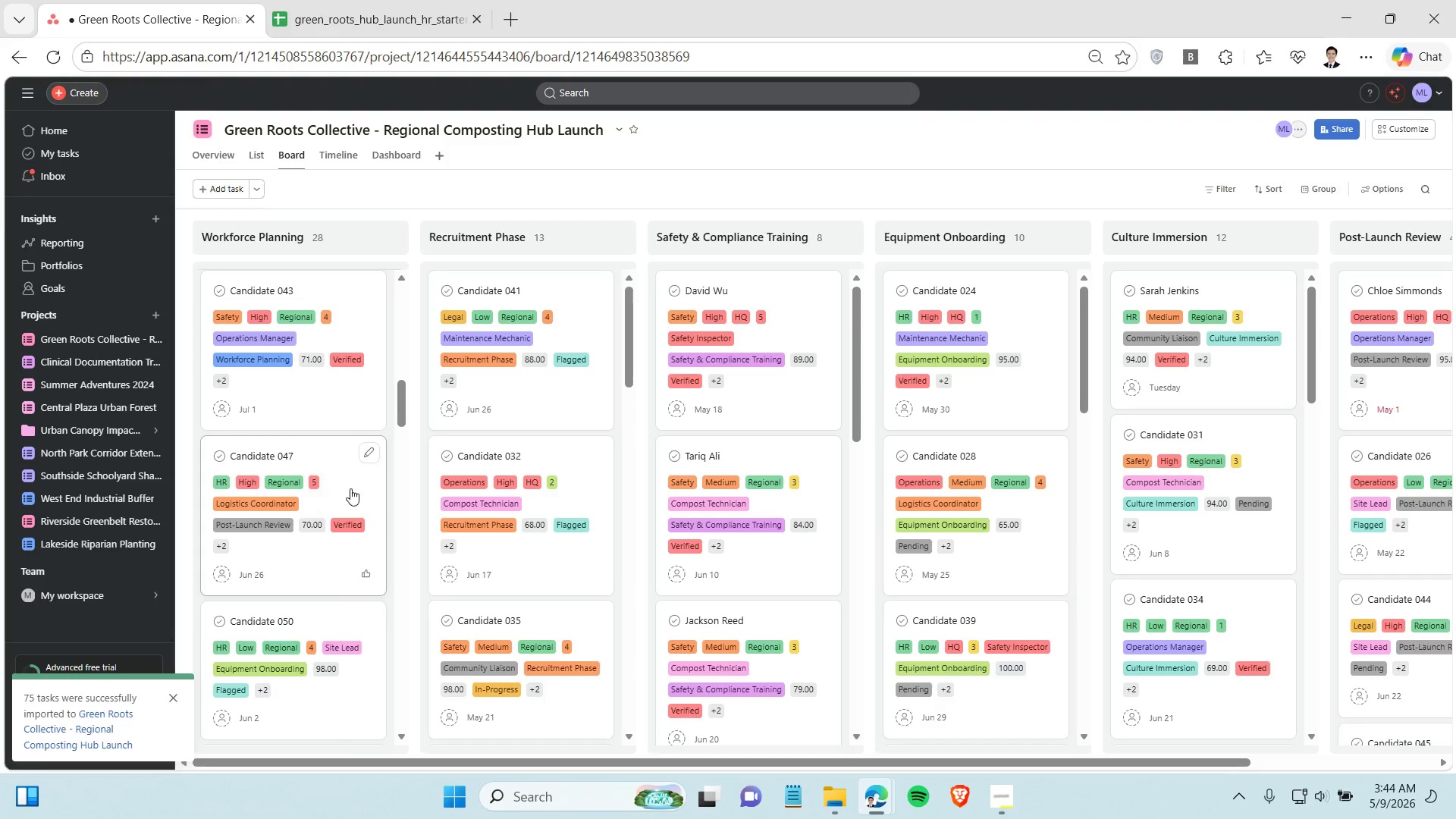 
hold_key(key=ControlLeft, duration=1.14)
left_click([350, 488])
 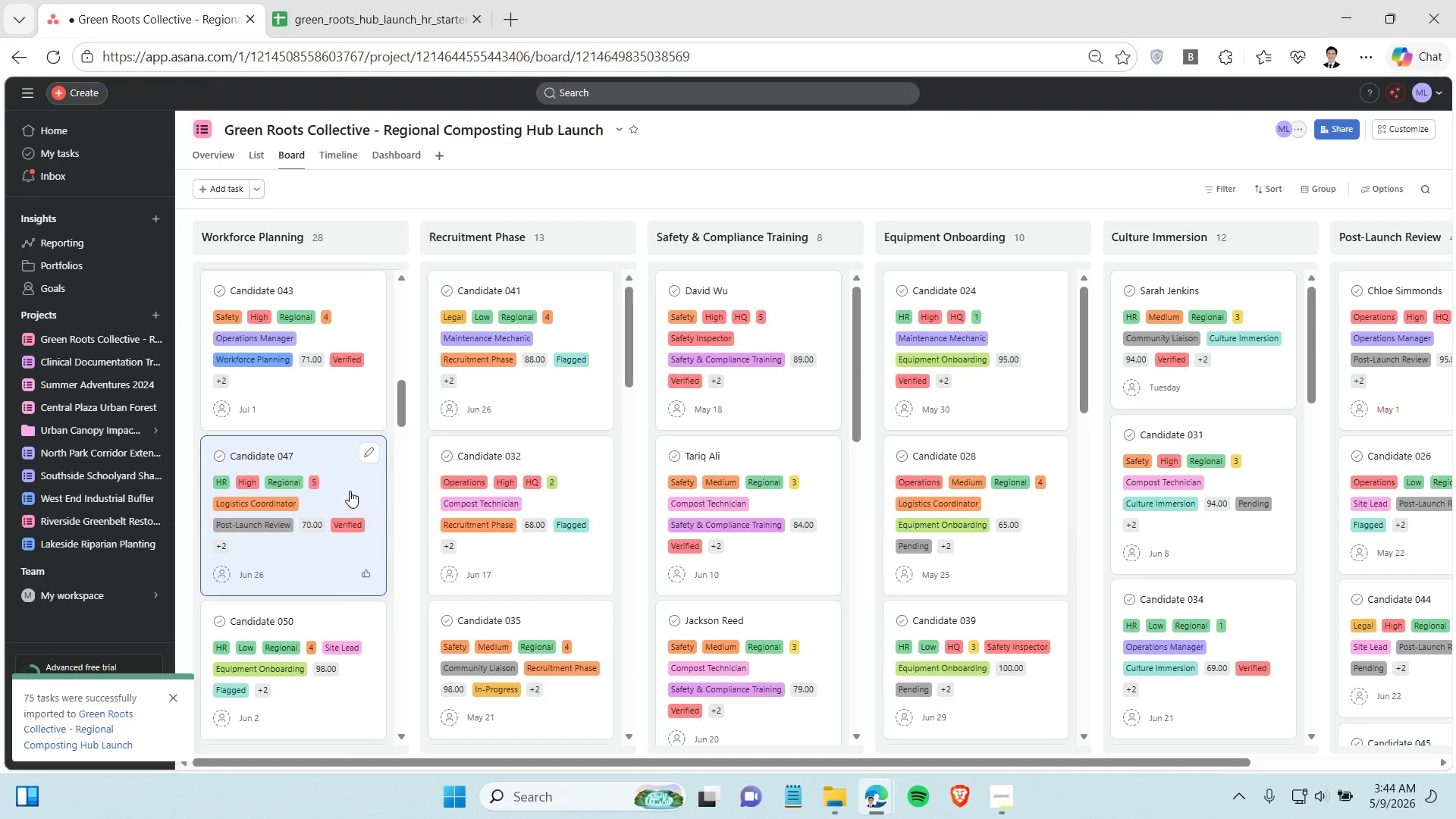 
scroll: coordinate [317, 540], scroll_direction: down, amount: 8.0
 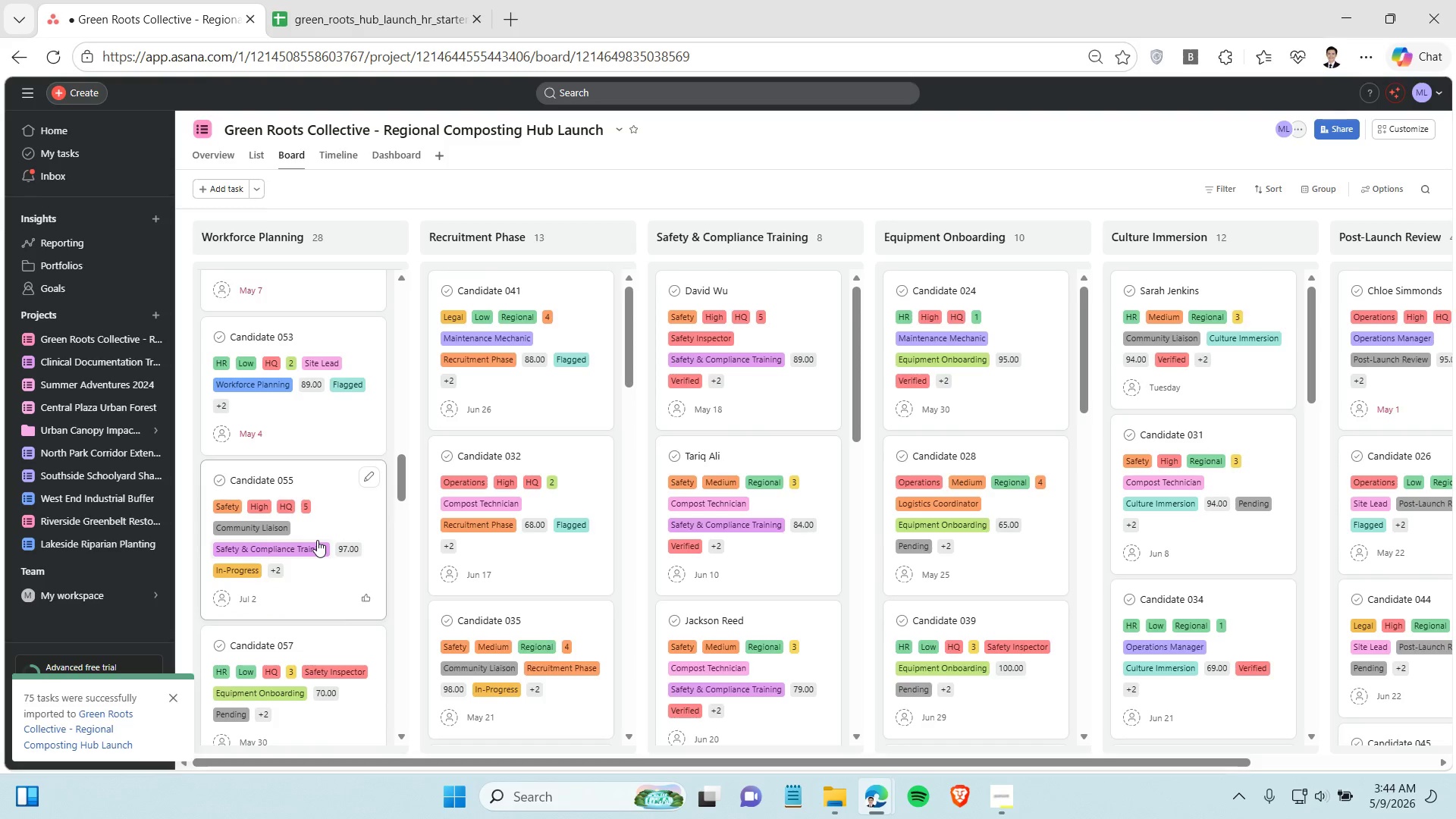 
scroll: coordinate [317, 540], scroll_direction: up, amount: 4.0
 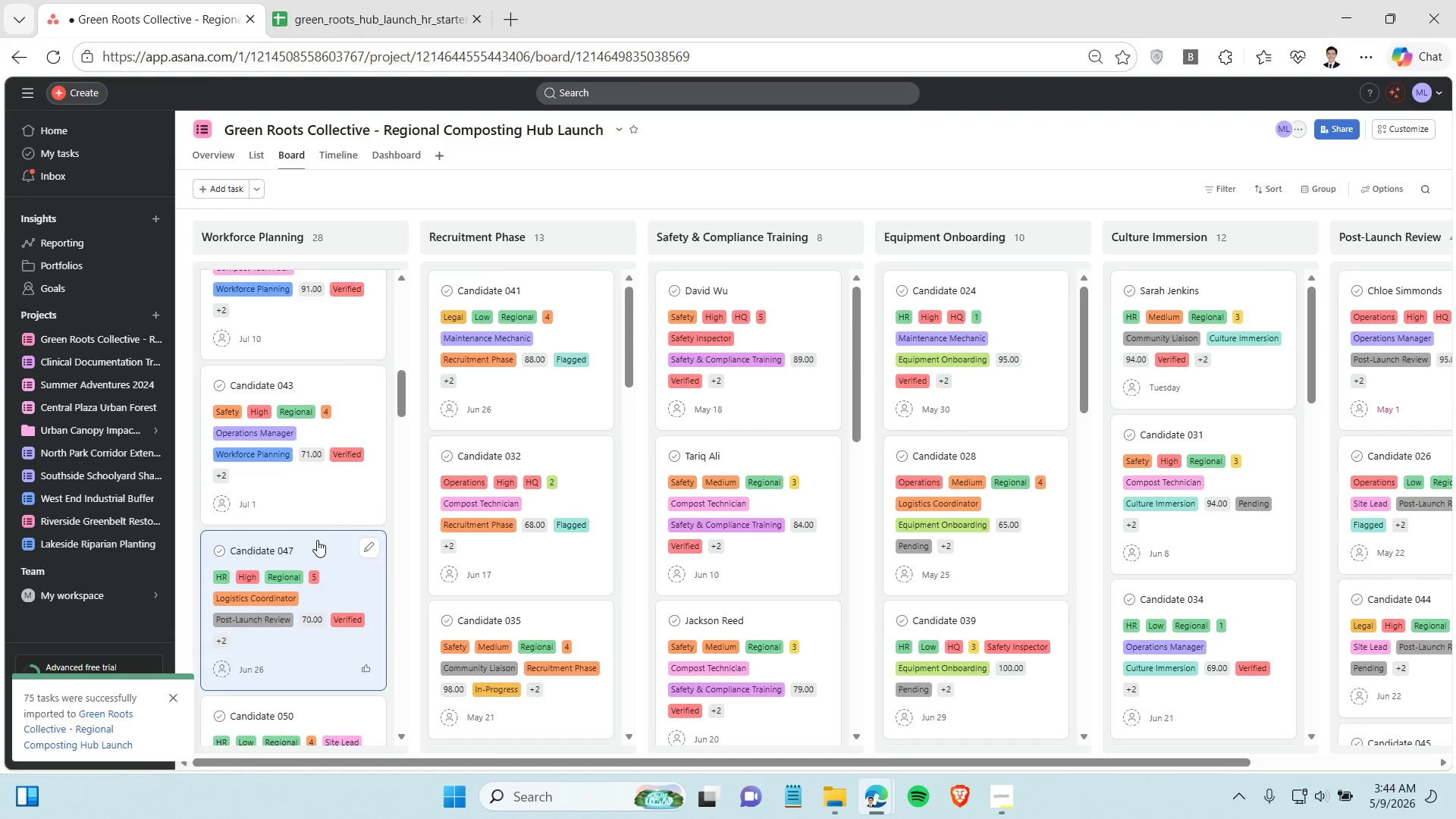 
scroll: coordinate [317, 540], scroll_direction: down, amount: 10.0
 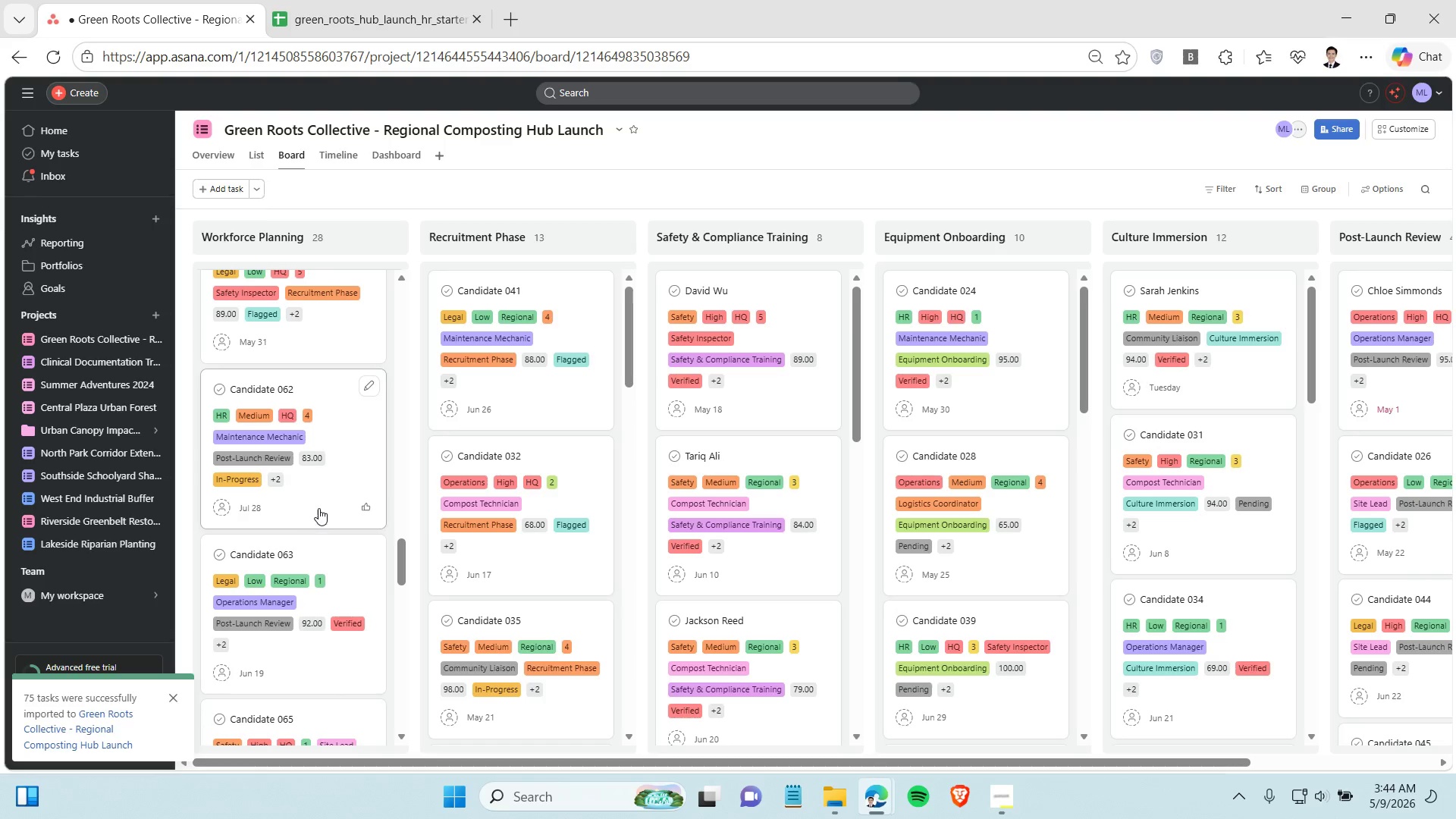 
hold_key(key=ControlLeft, duration=0.56)
left_click([334, 435])
 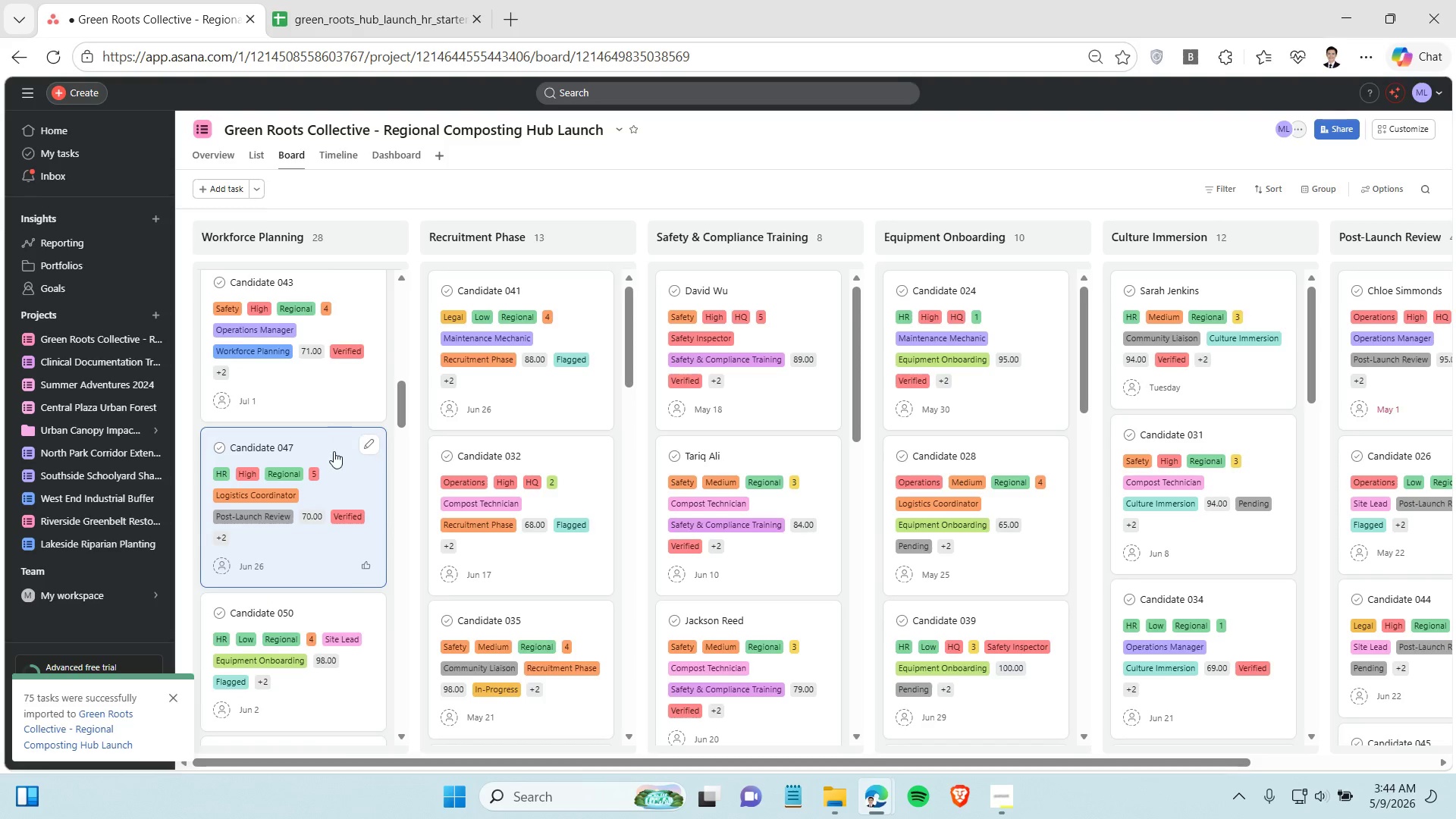 
hold_key(key=ControlLeft, duration=3.62)
scroll: coordinate [333, 455], scroll_direction: down, amount: 18.0
 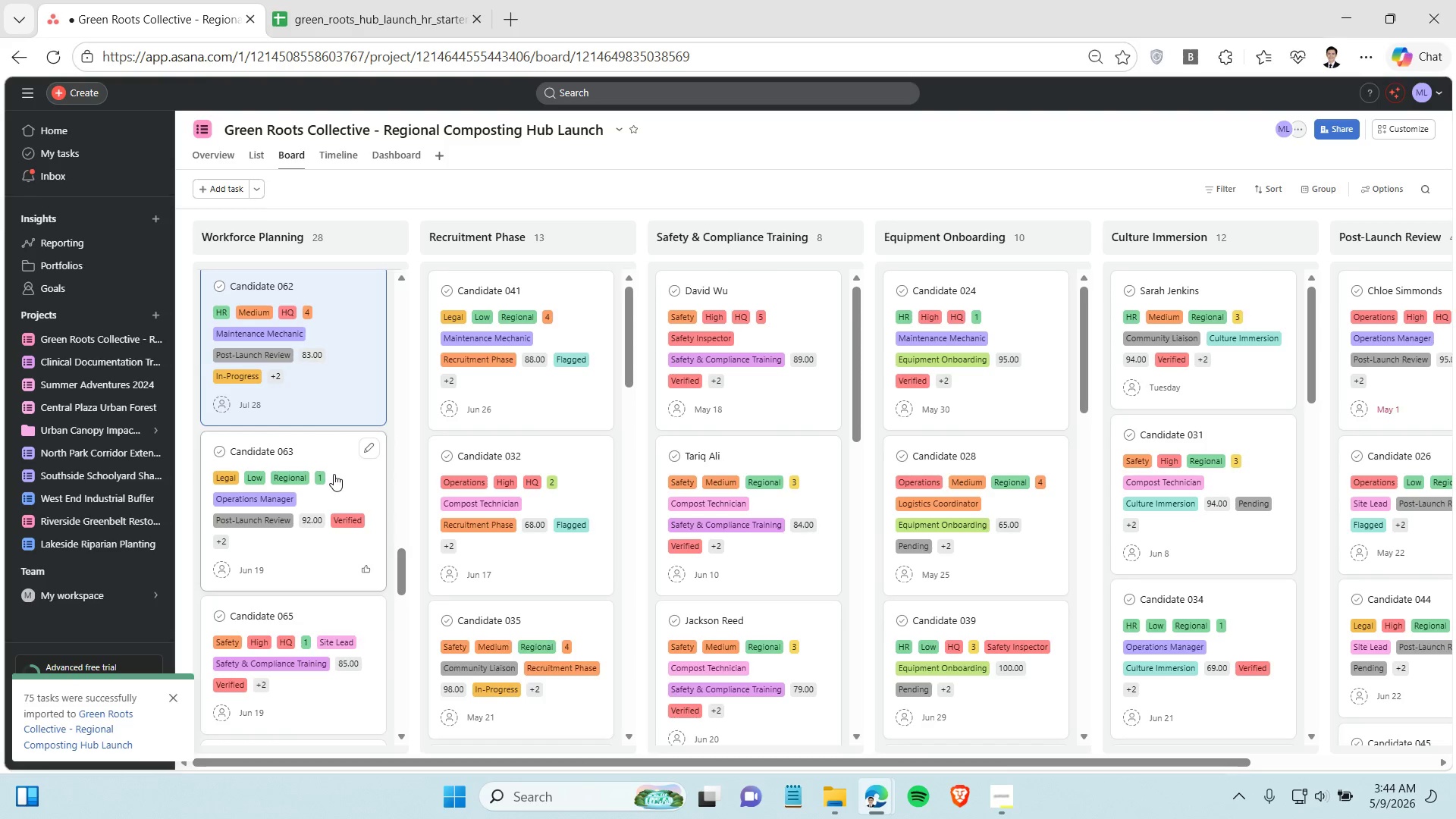 
hold_key(key=ControlLeft, duration=0.48)
left_click([334, 474])
 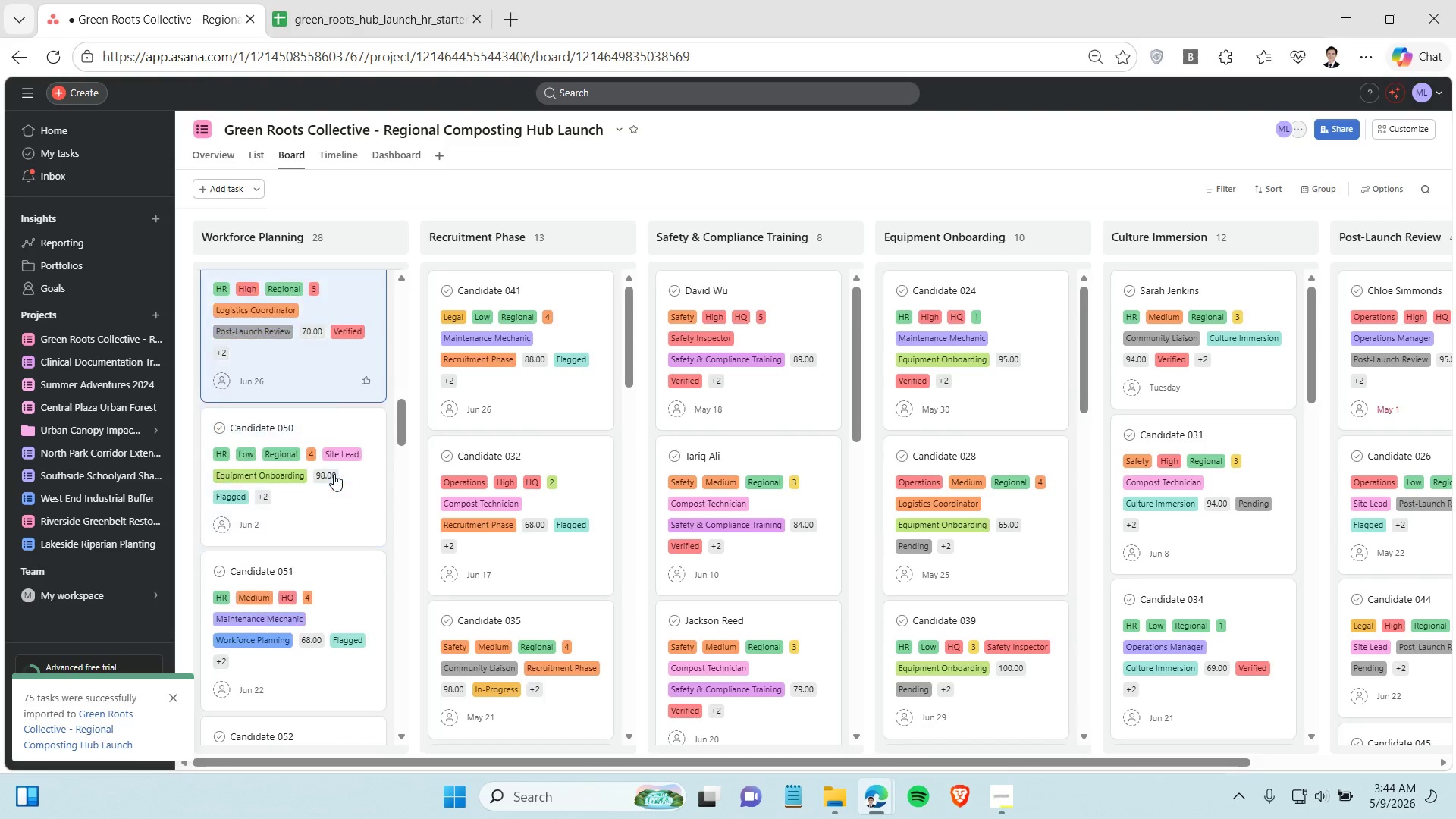 
scroll: coordinate [334, 474], scroll_direction: down, amount: 34.0
 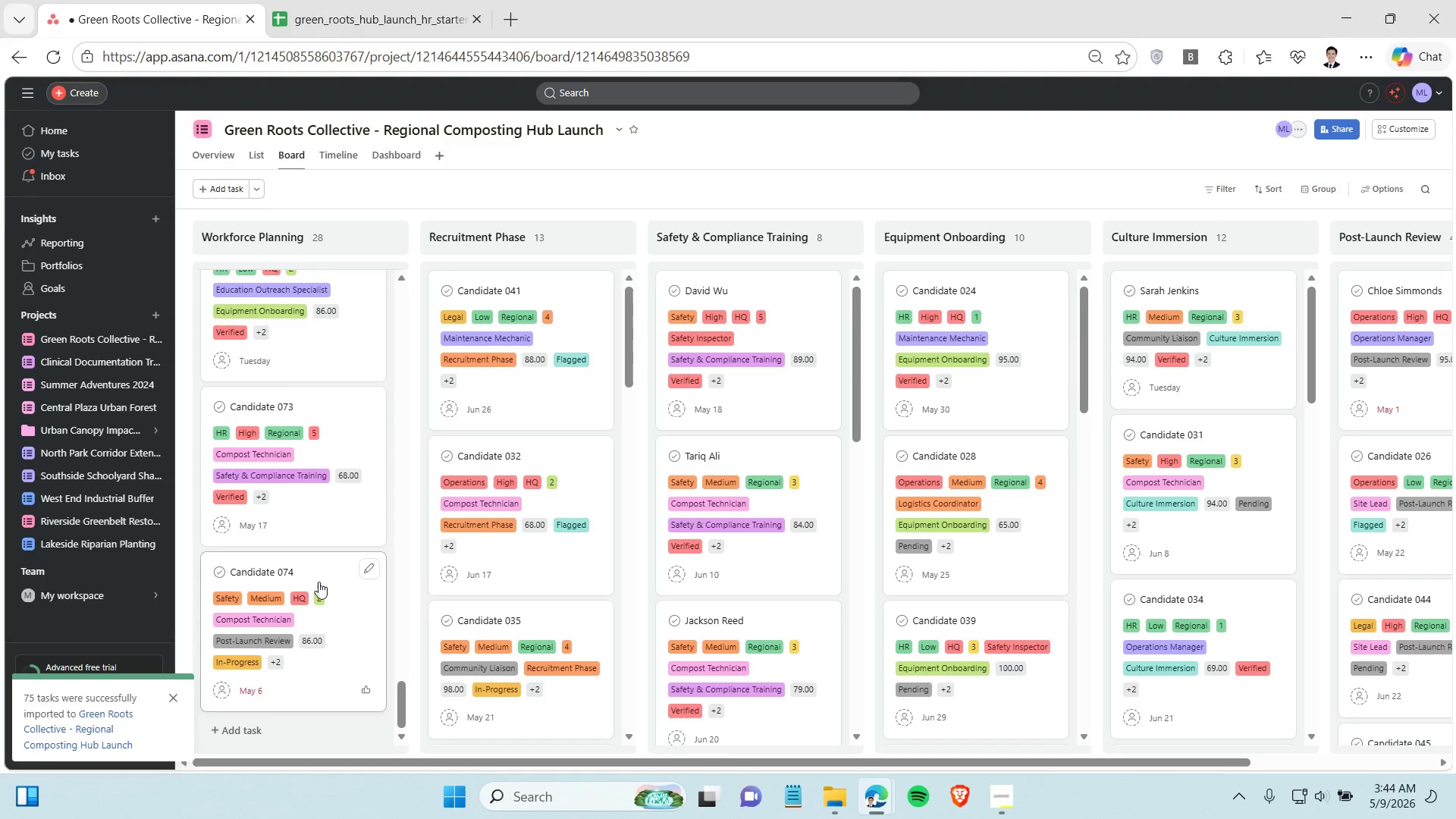 
hold_key(key=ControlLeft, duration=0.47)
left_click([334, 578])
 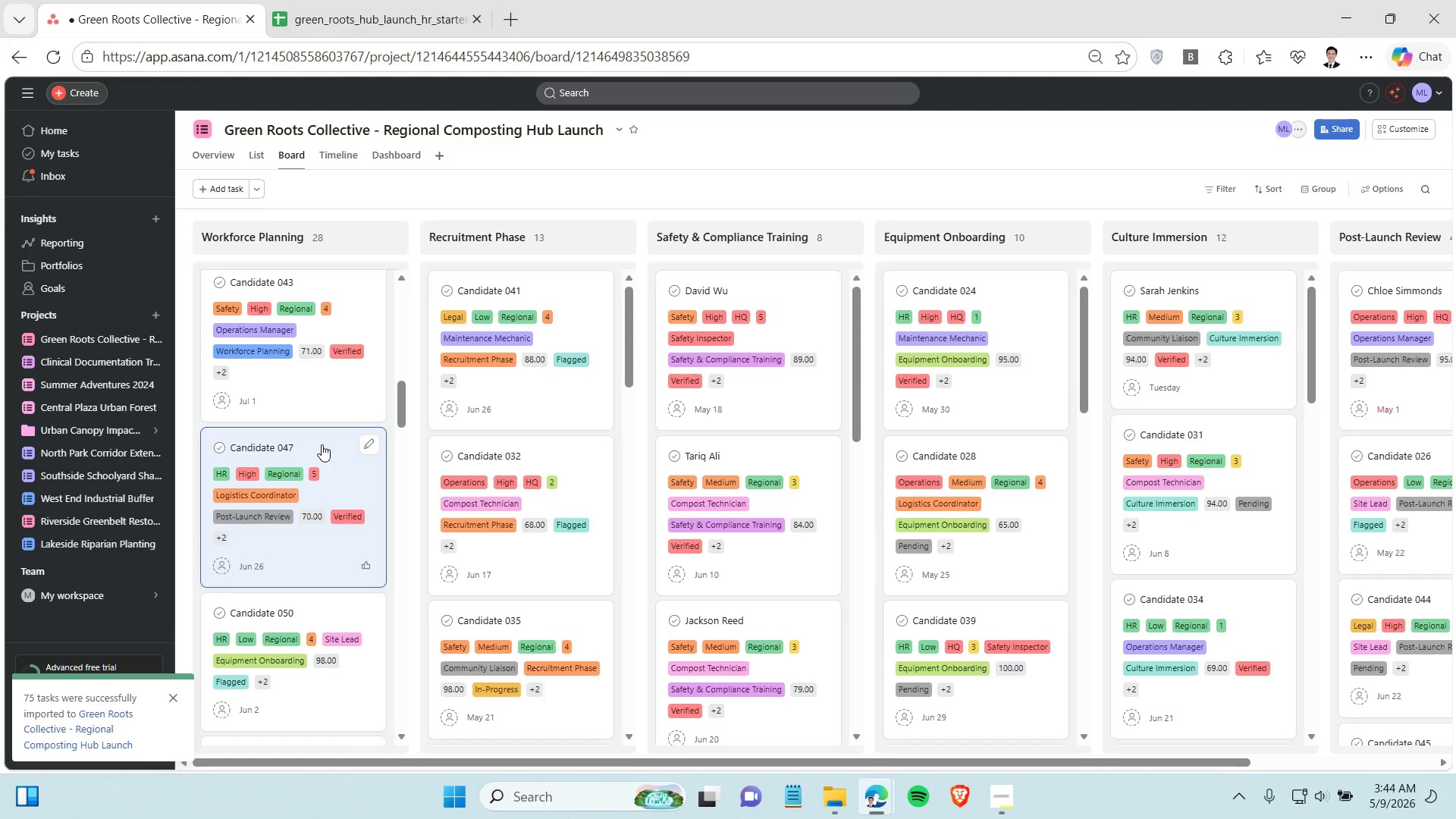 
left_click_drag(start_coordinate=[322, 444], to_coordinate=[1326, 309])
 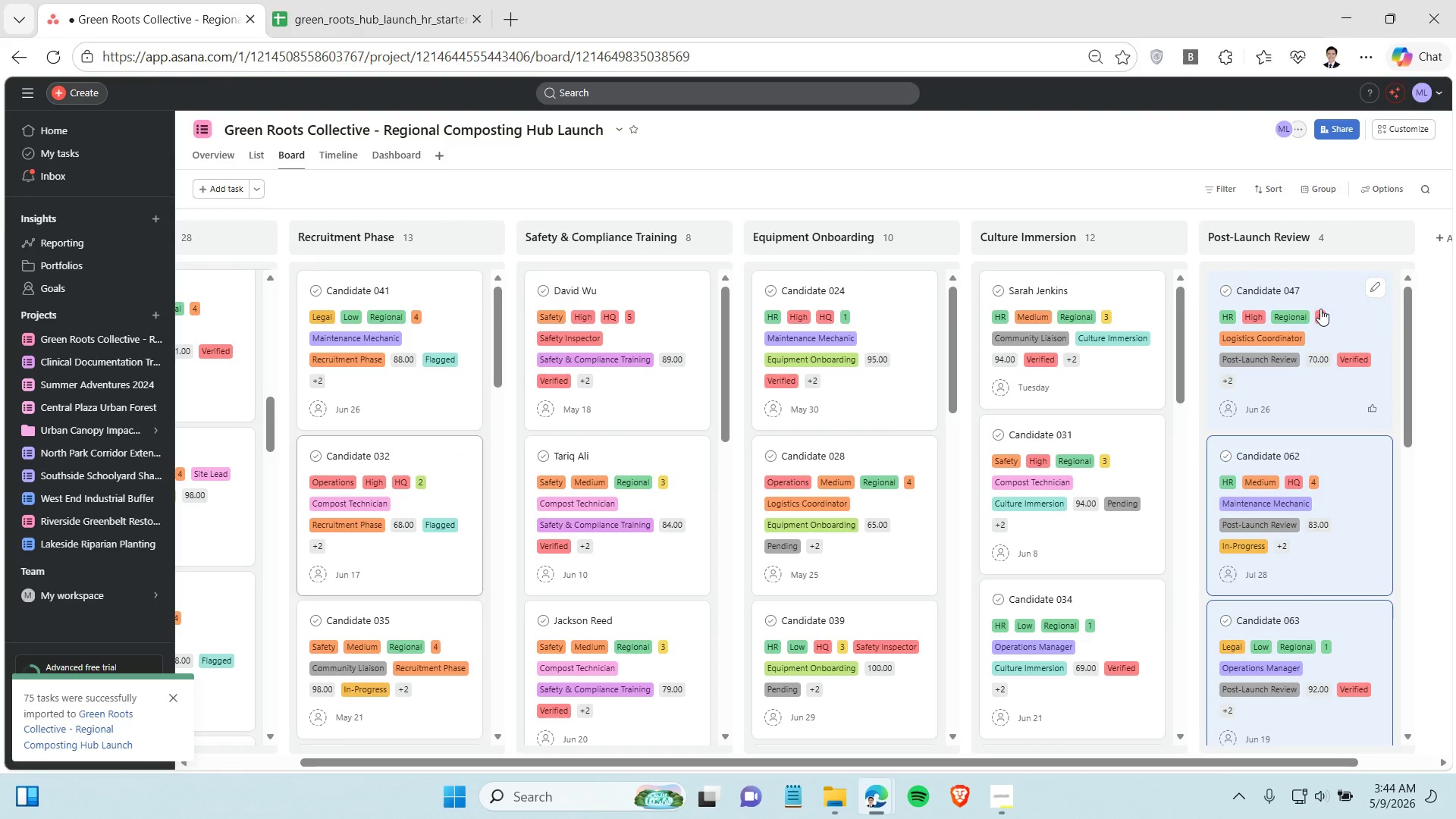 
left_click([1032, 190])
 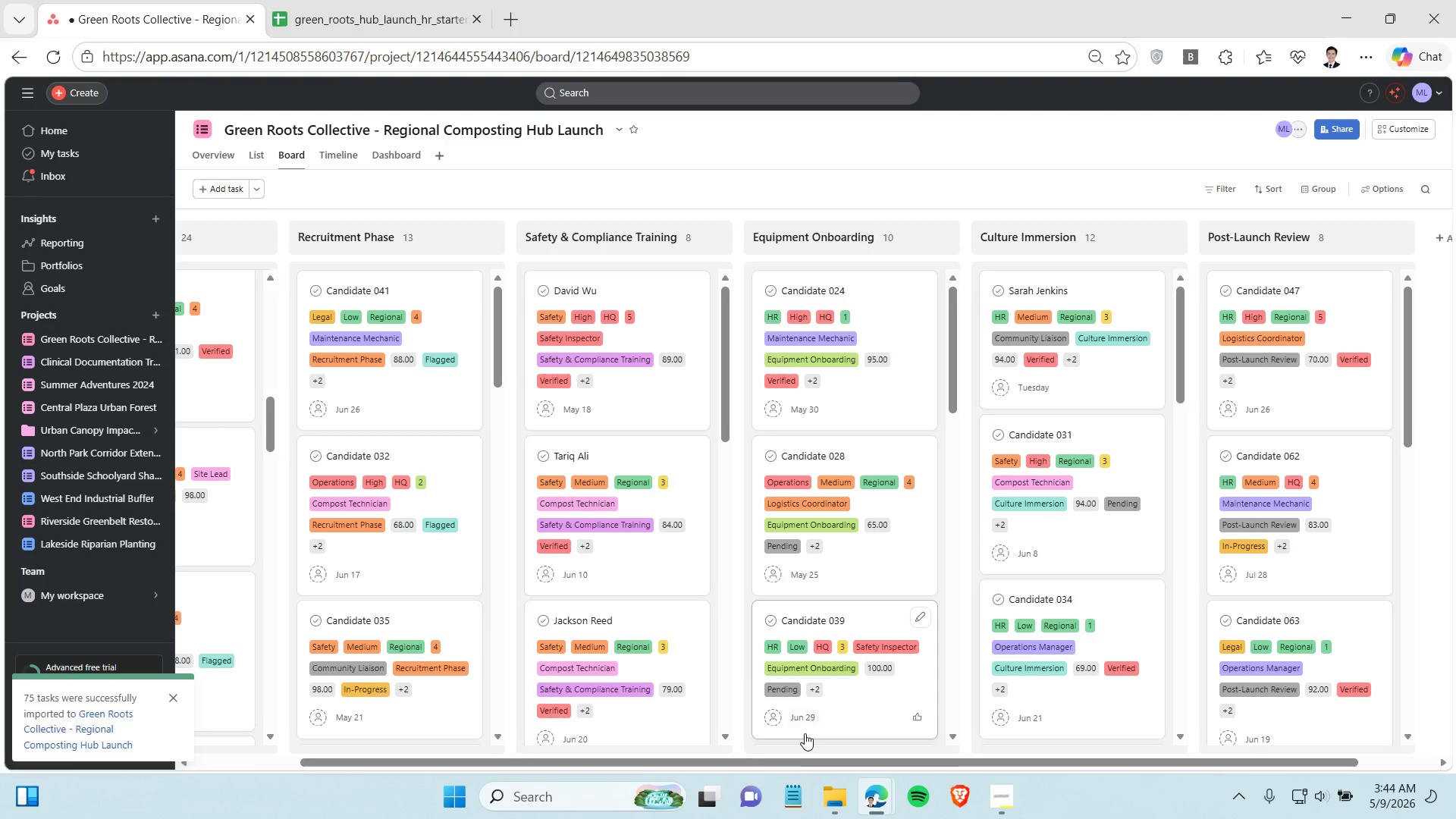 
left_click_drag(start_coordinate=[799, 759], to_coordinate=[493, 748])
 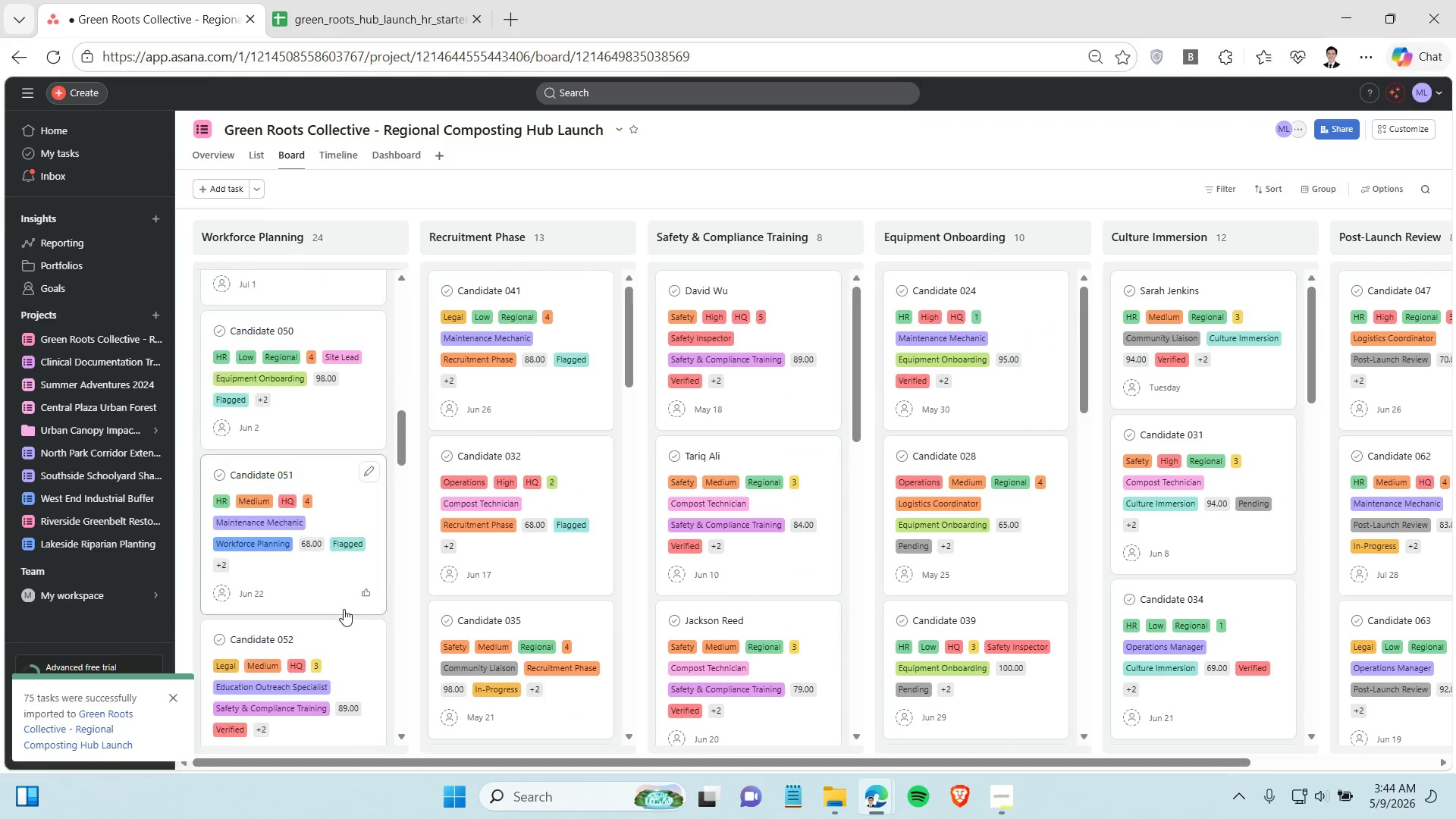 
scroll: coordinate [342, 600], scroll_direction: down, amount: 32.0
 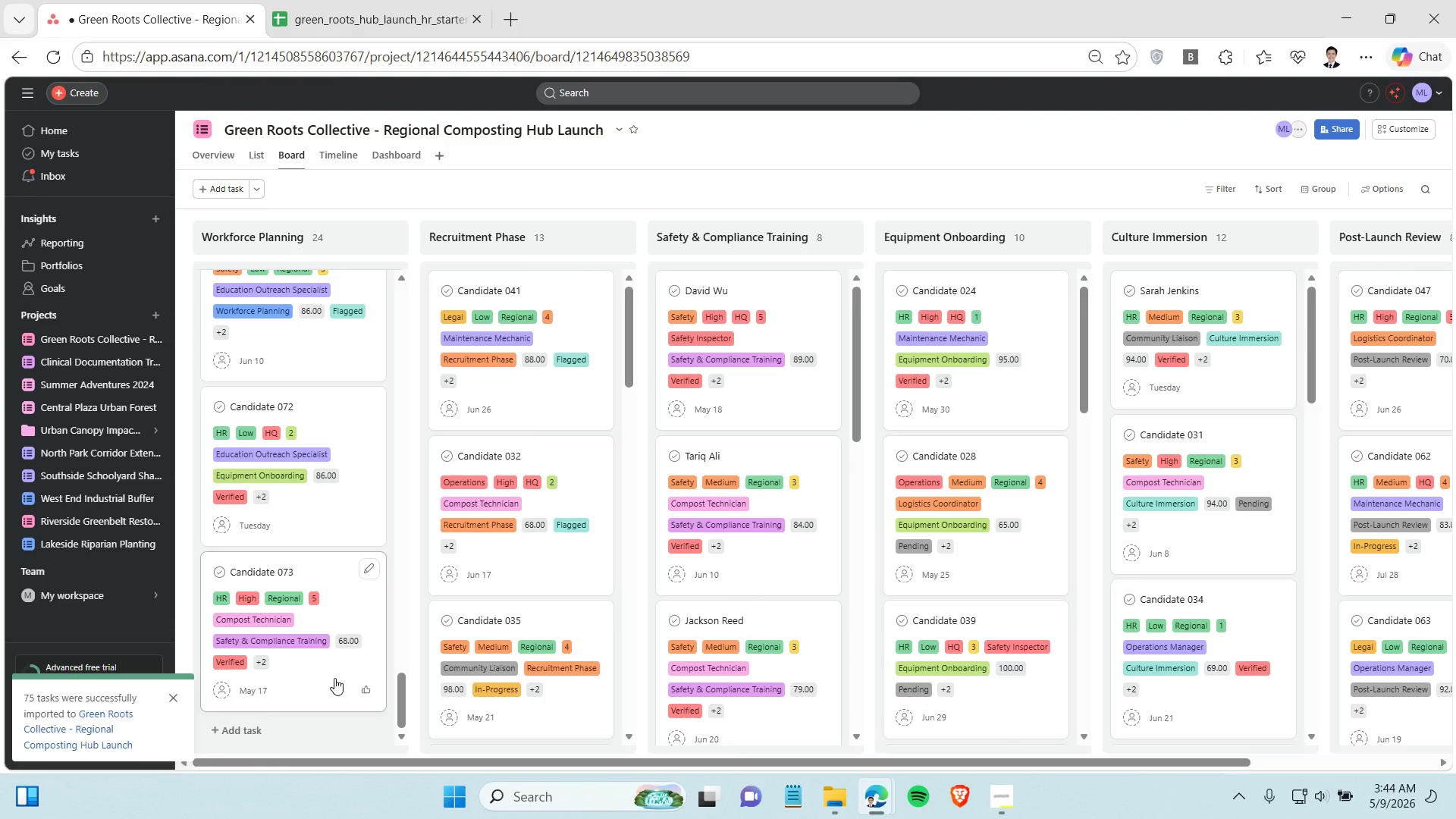 
hold_key(key=ControlLeft, duration=1.19)
left_click([334, 678])
 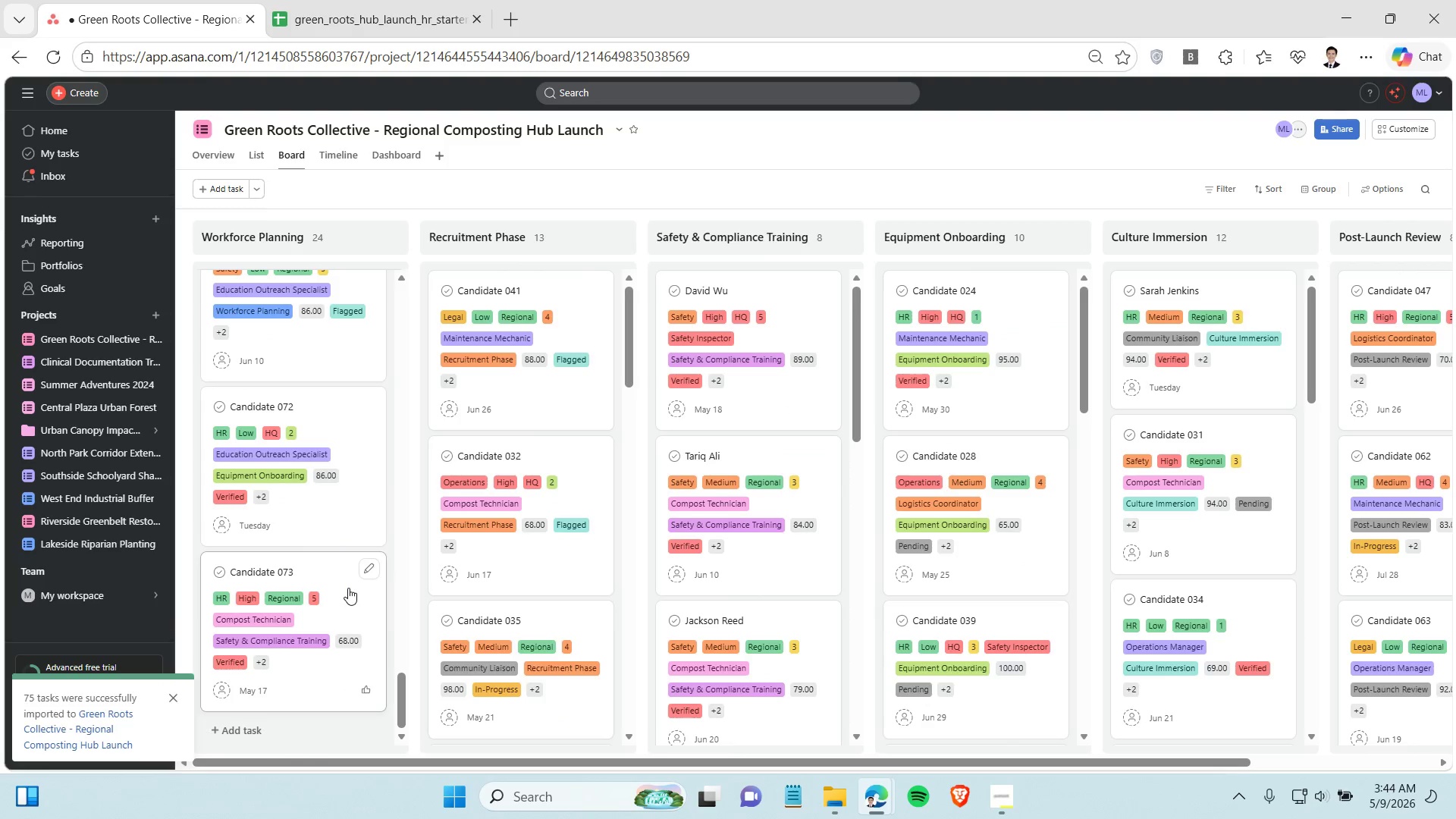 
hold_key(key=ControlLeft, duration=1.16)
left_click([346, 588])
 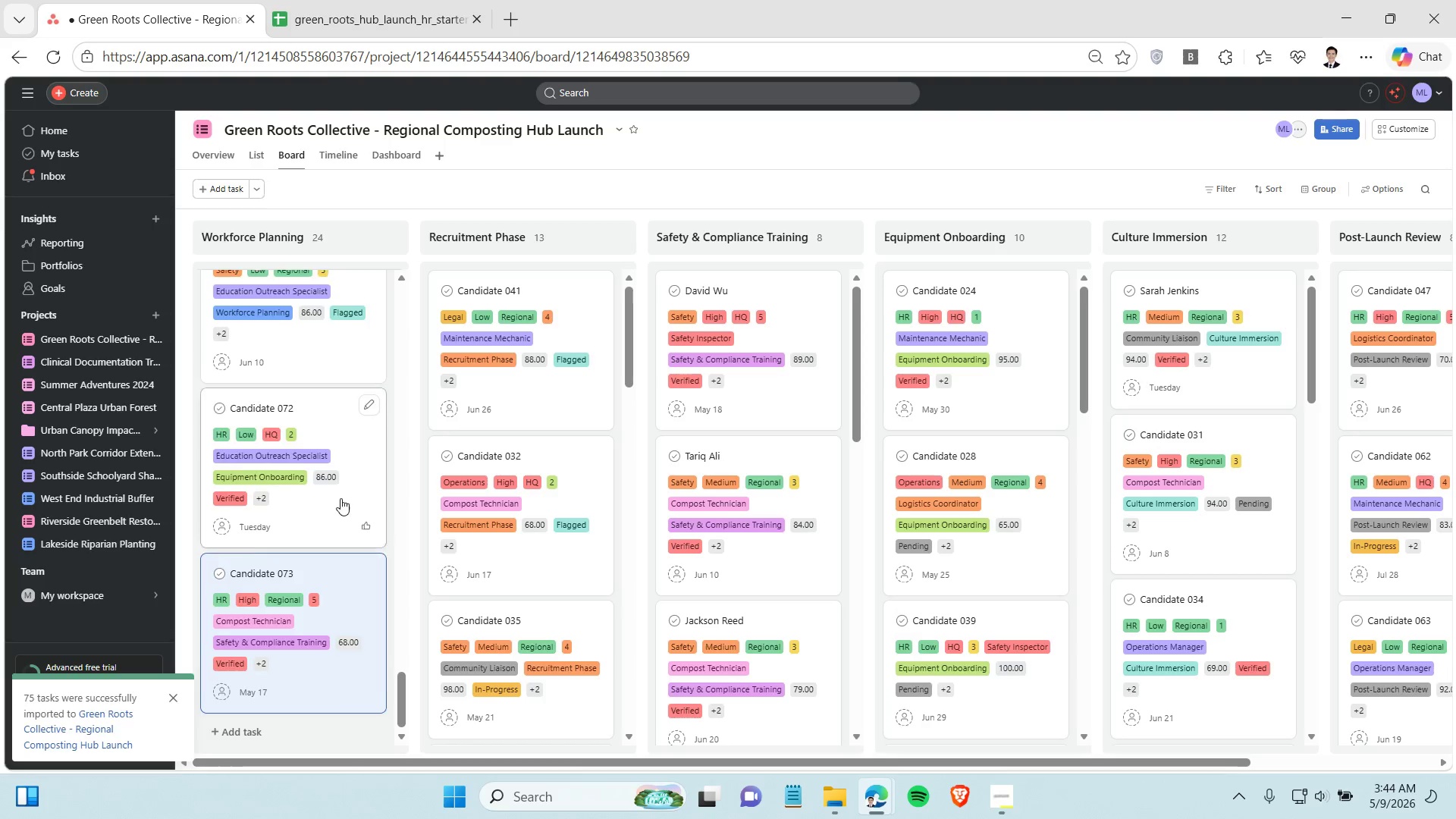 
scroll: coordinate [340, 498], scroll_direction: up, amount: 7.0
 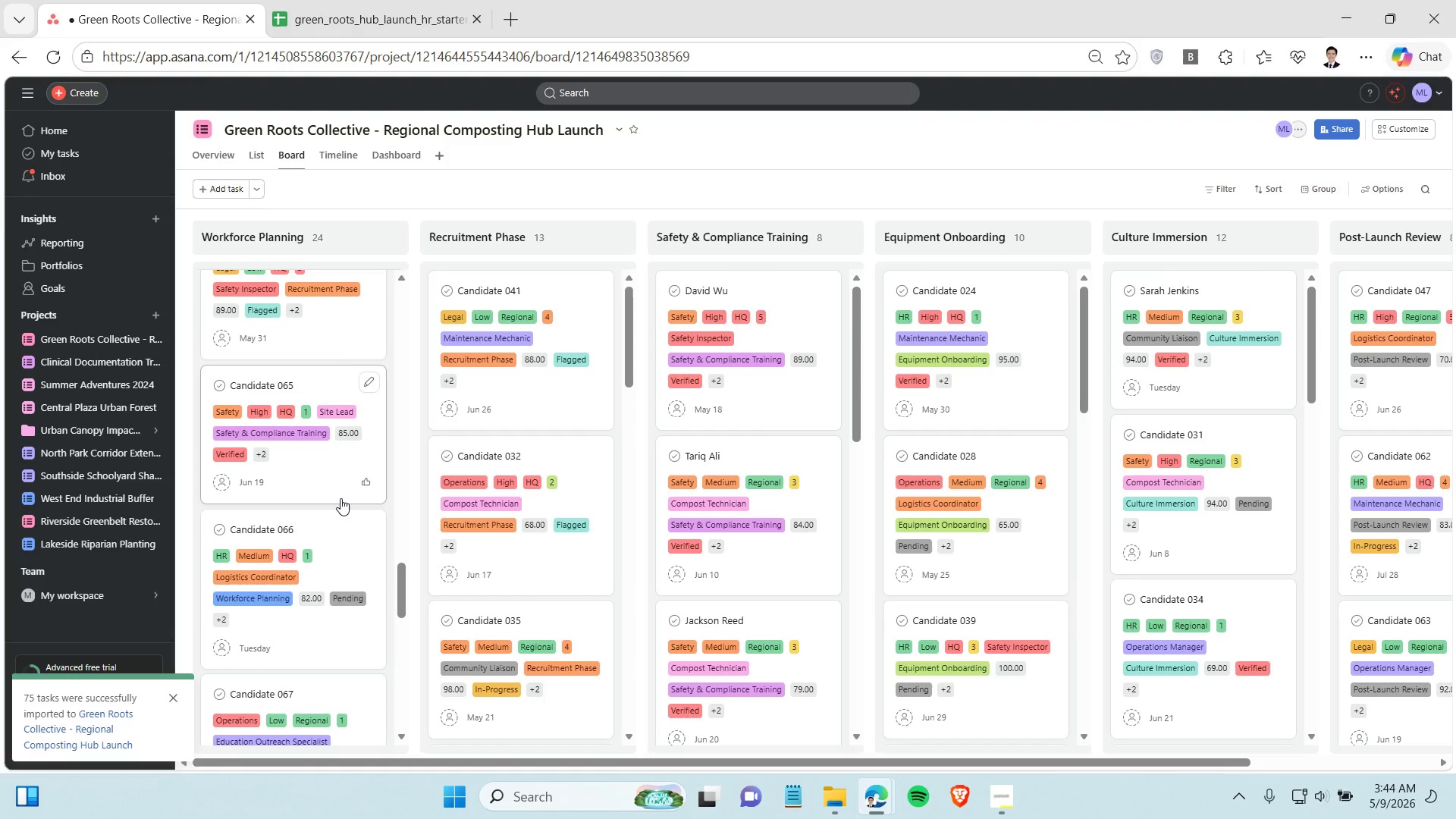 
hold_key(key=ControlLeft, duration=0.67)
left_click([335, 490])
 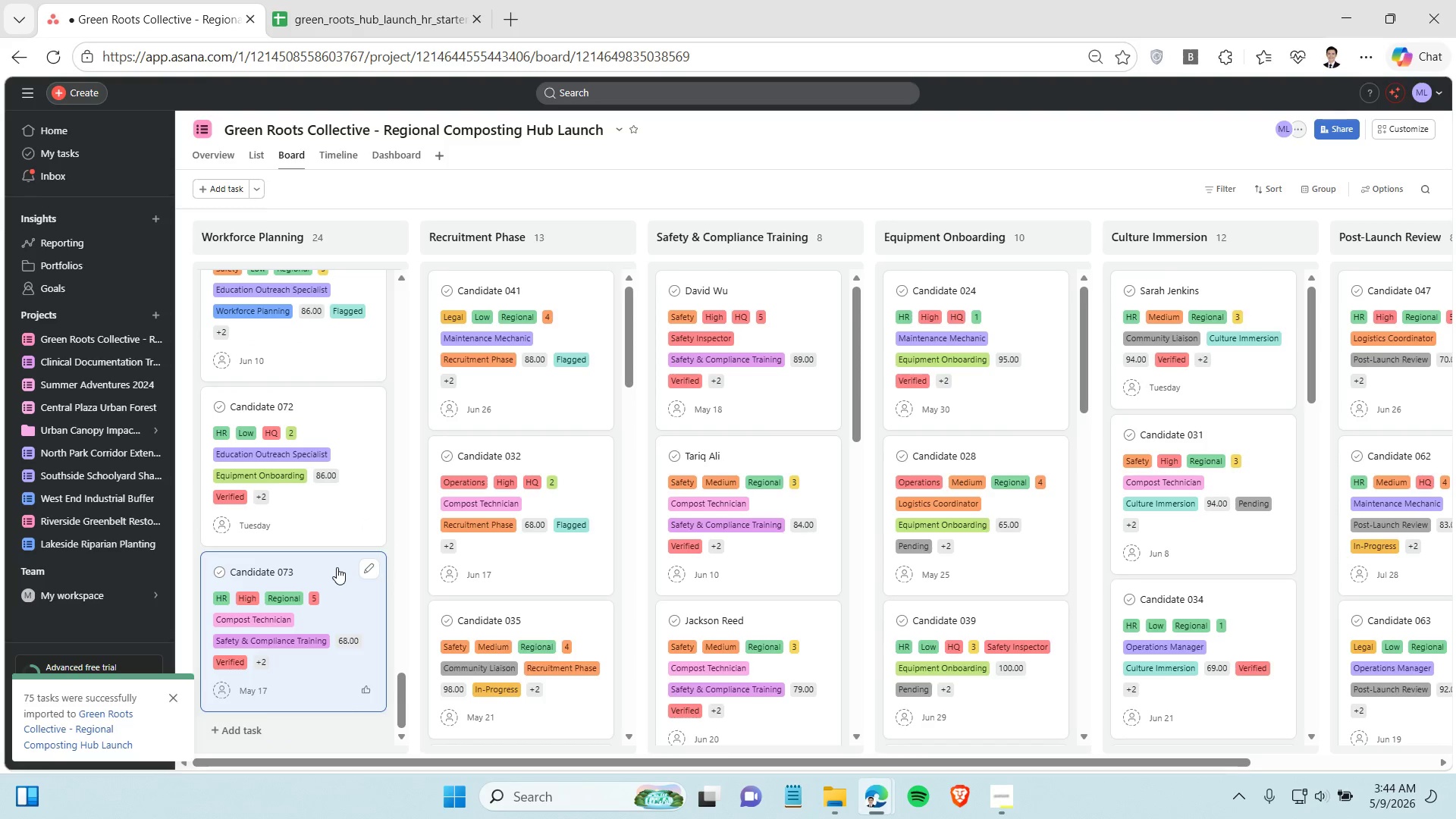 
left_click_drag(start_coordinate=[337, 567], to_coordinate=[779, 604])
 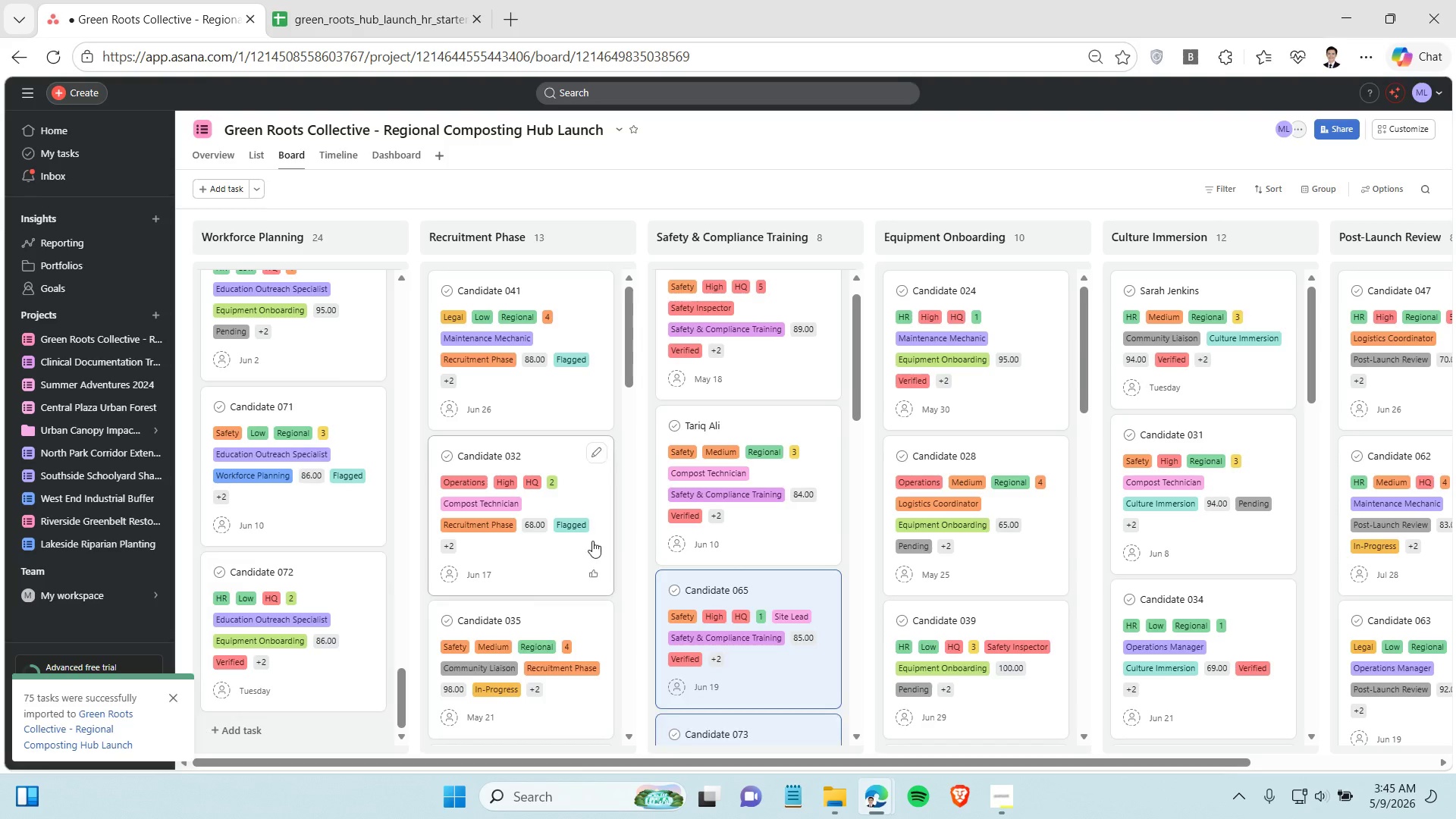 
left_click([642, 548])
 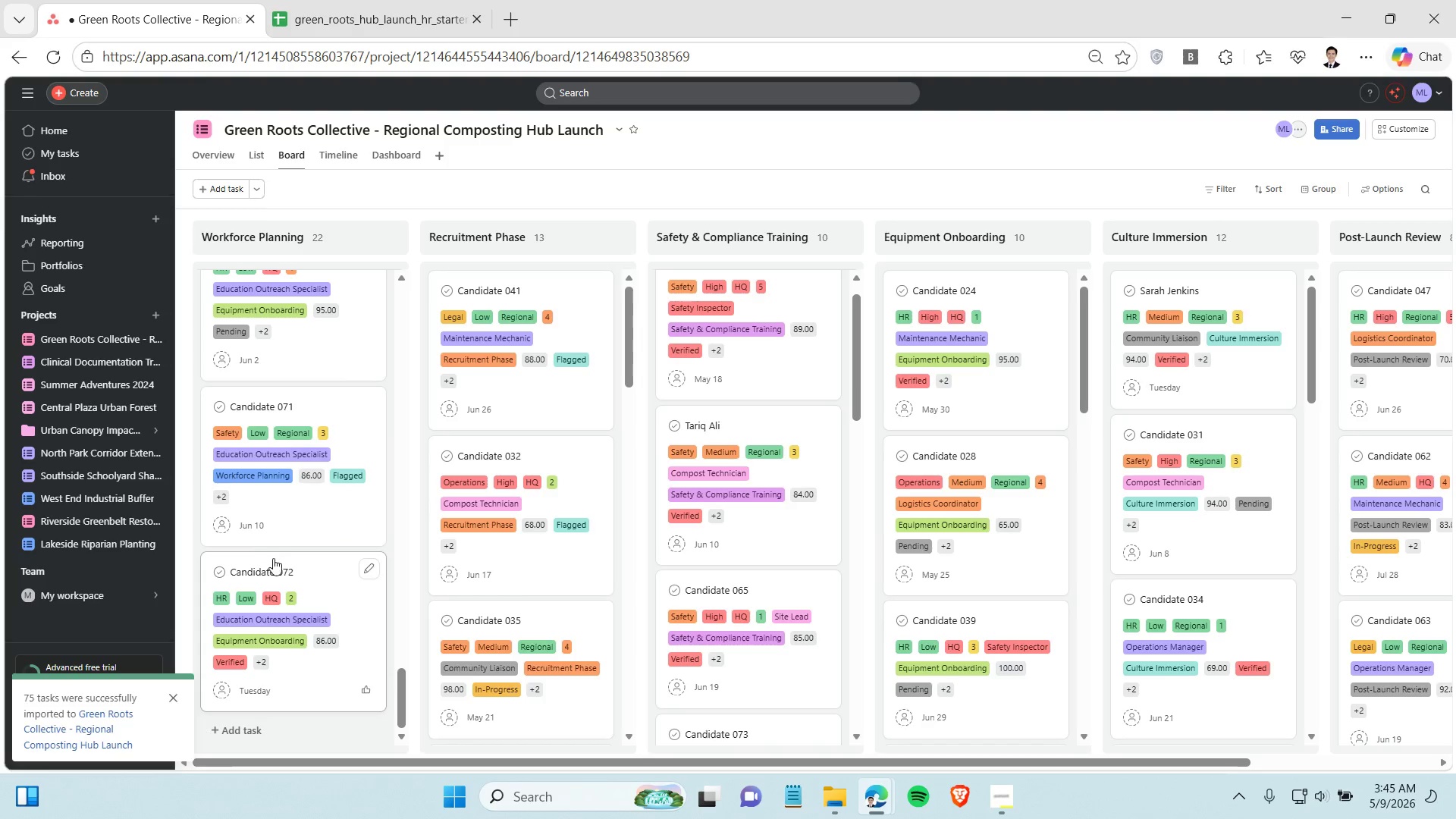 
scroll: coordinate [281, 556], scroll_direction: down, amount: 5.0
 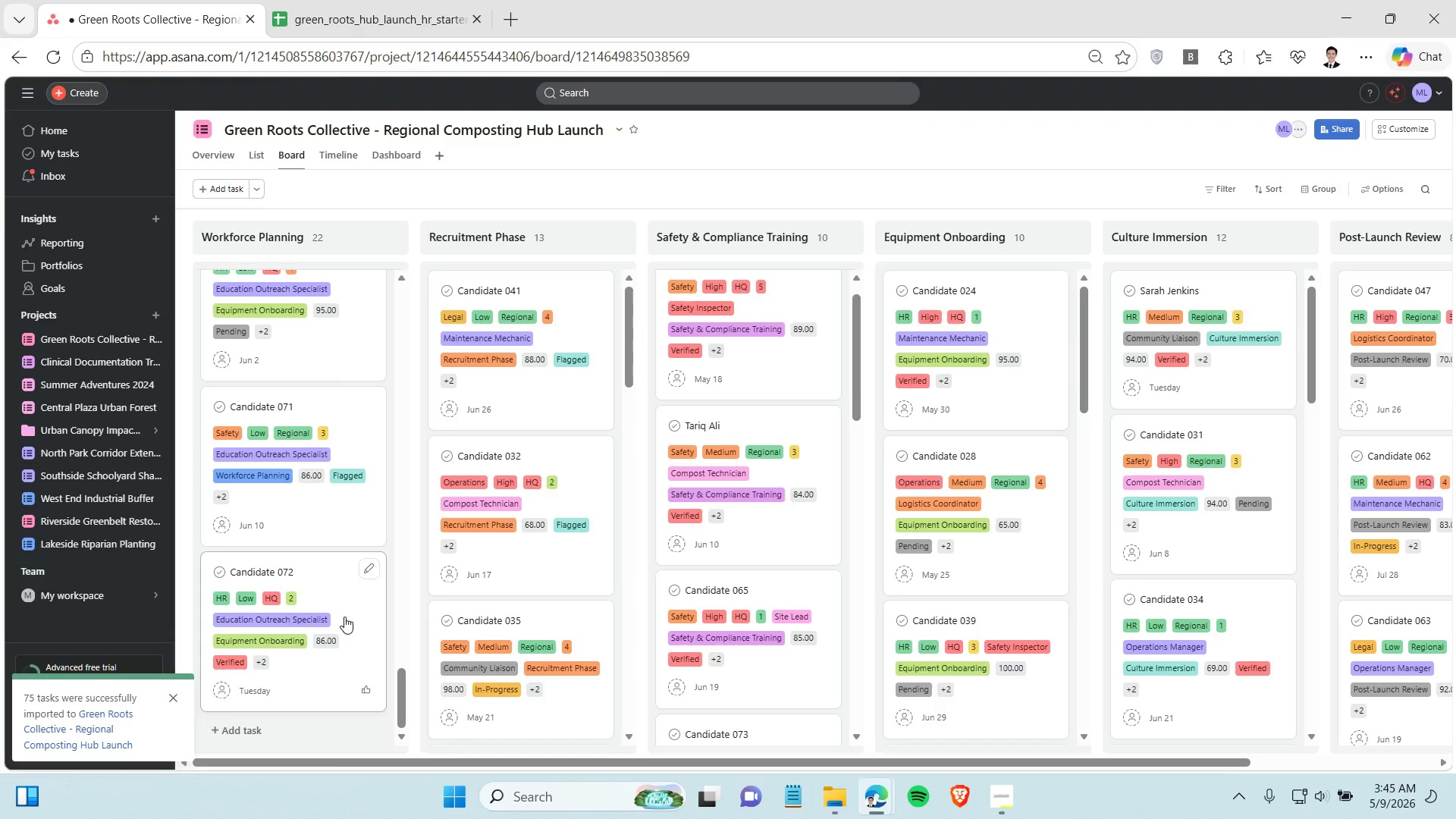 
hold_key(key=ControlLeft, duration=1.5)
left_click([355, 613])
 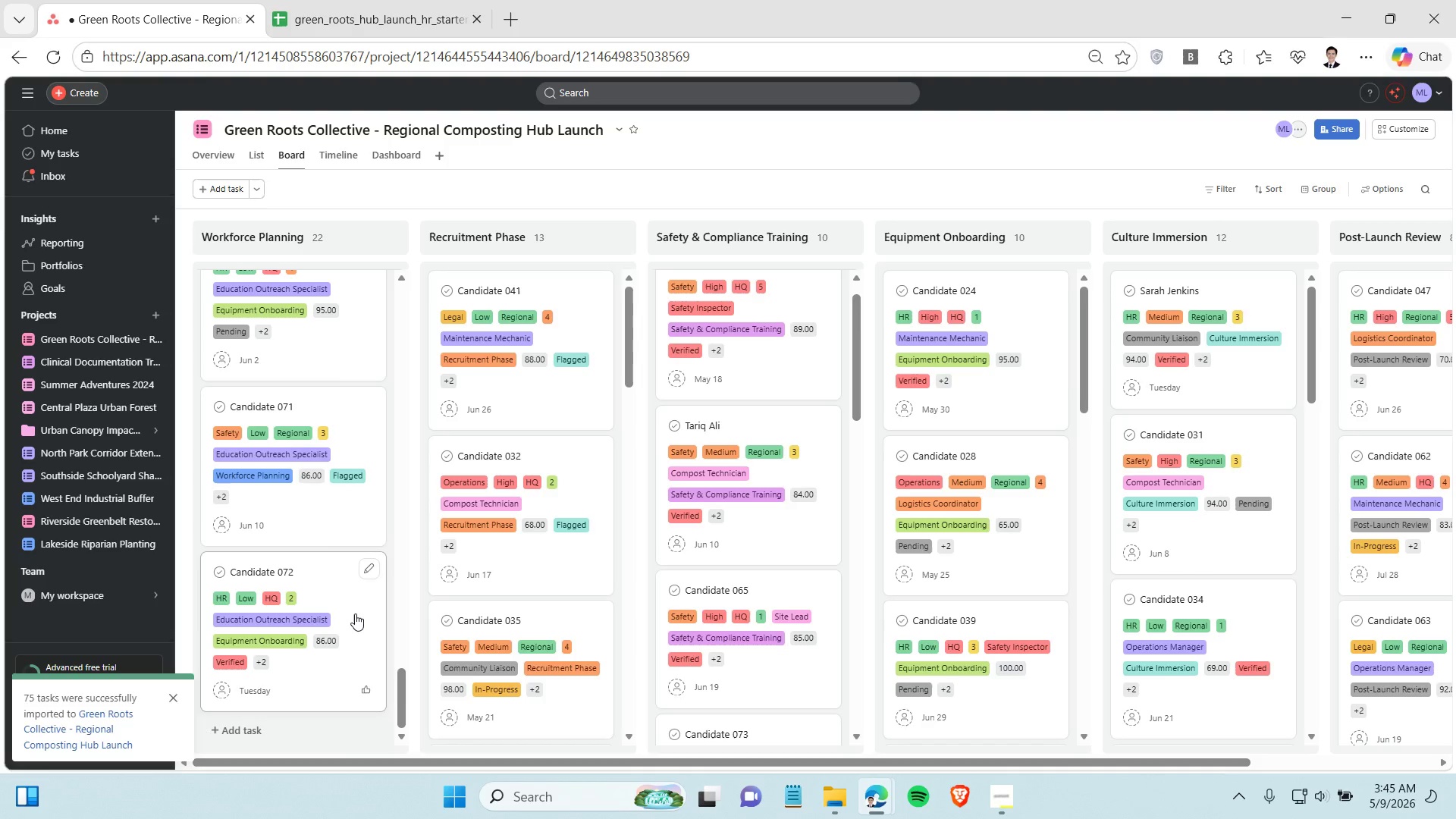 
hold_key(key=ControlLeft, duration=1.52)
 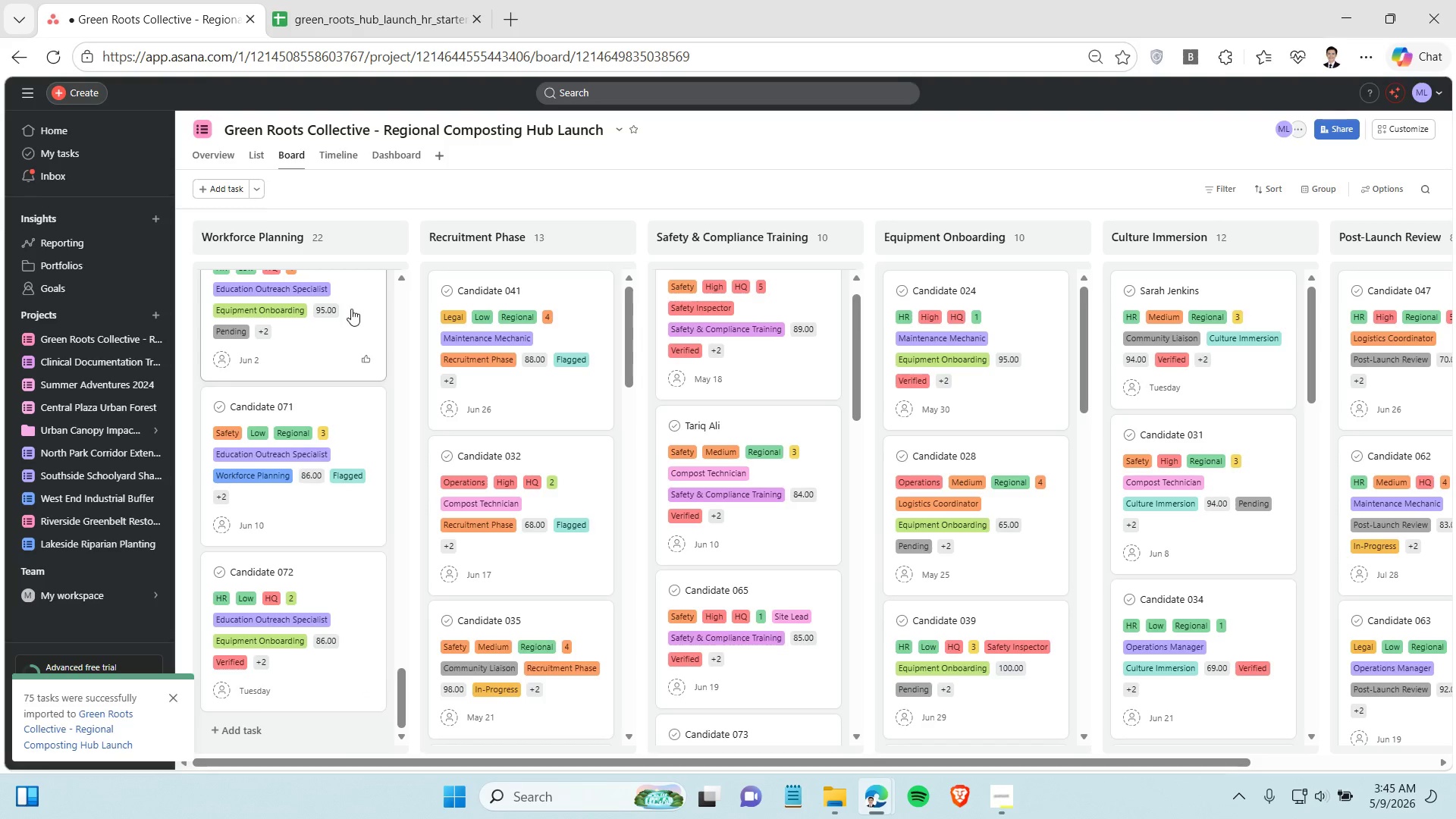 
hold_key(key=ControlLeft, duration=1.51)
left_click([351, 309])
 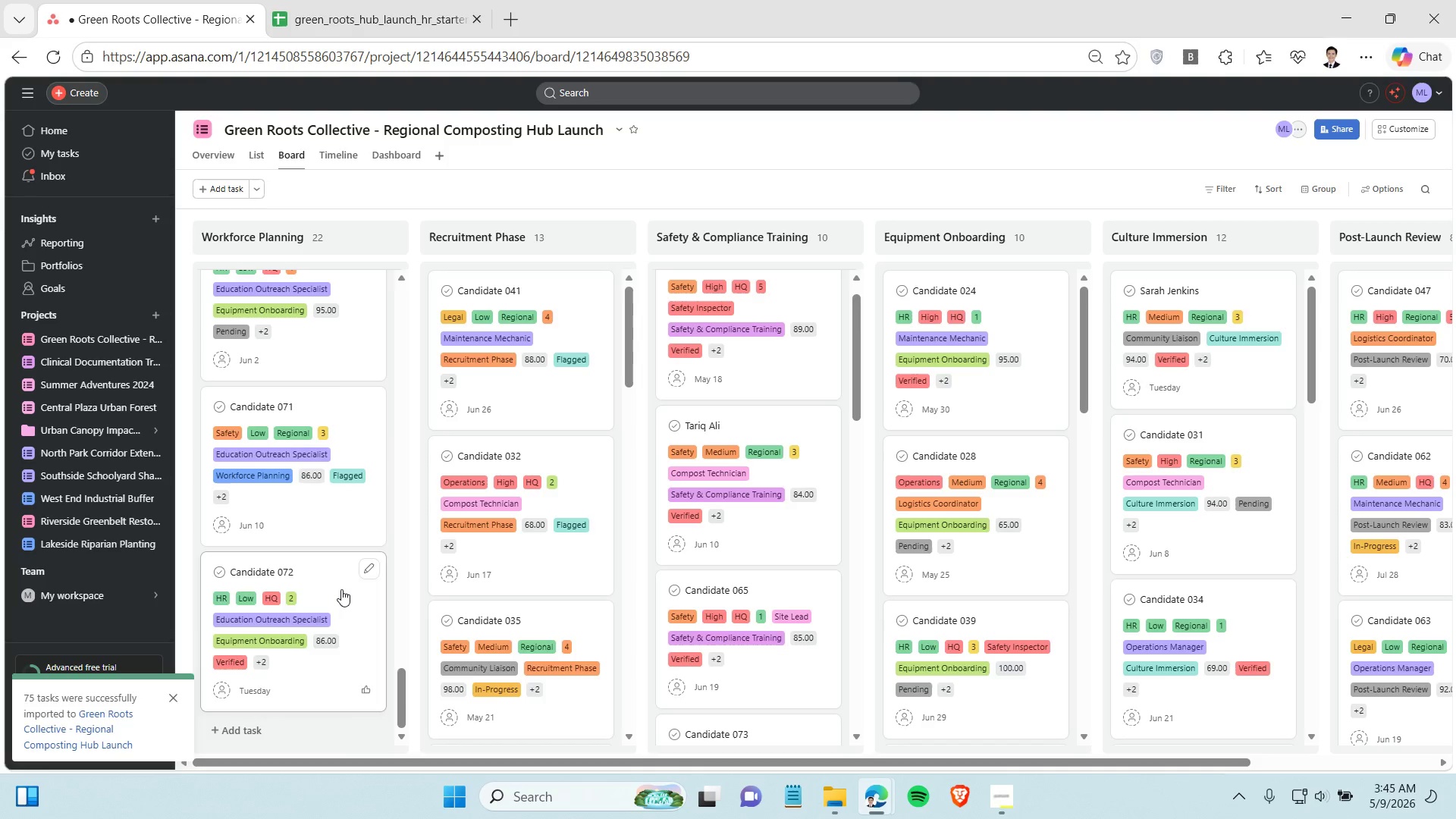 
hold_key(key=ControlLeft, duration=1.52)
left_click([341, 589])
 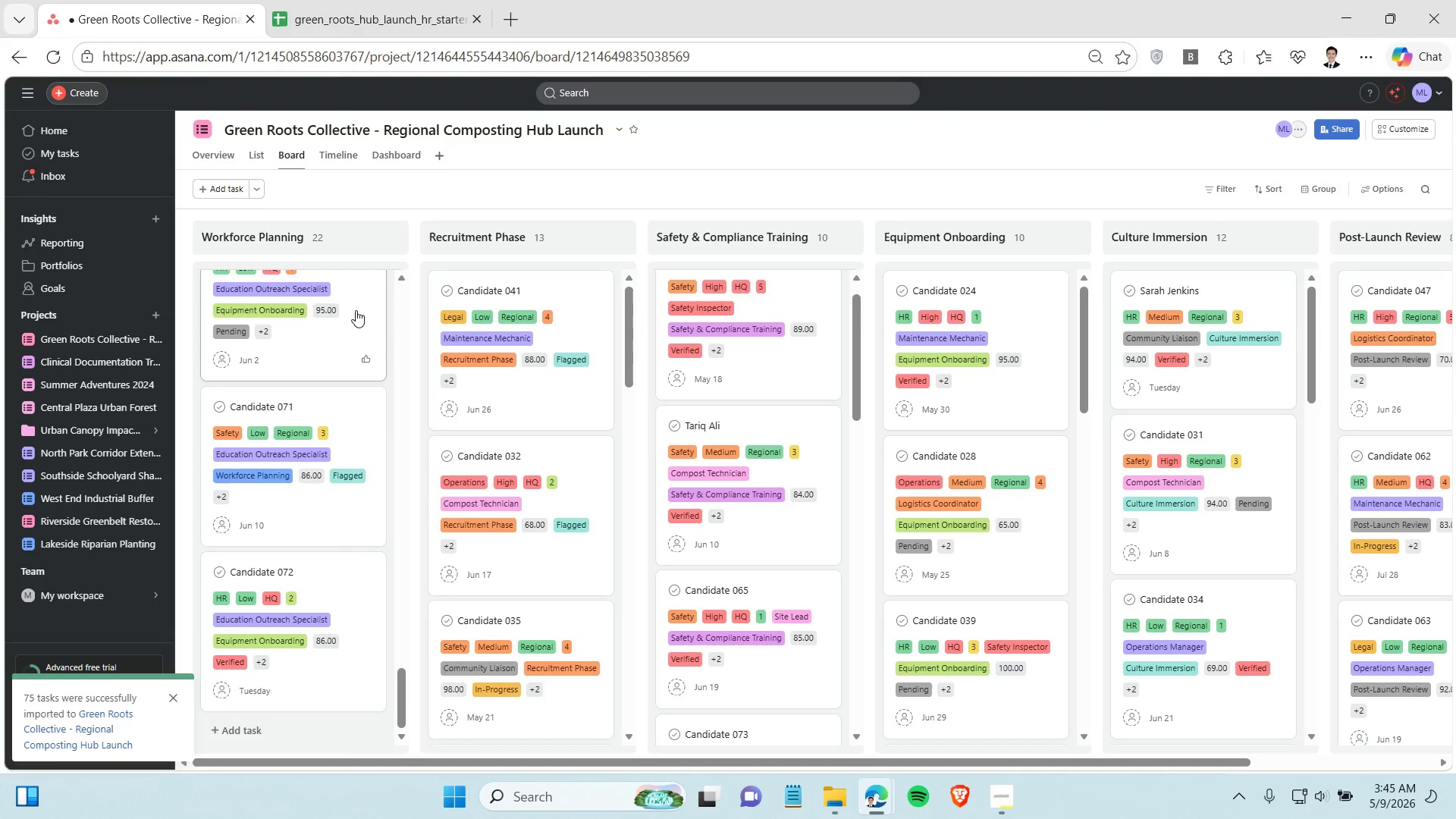 
left_click([356, 310])
 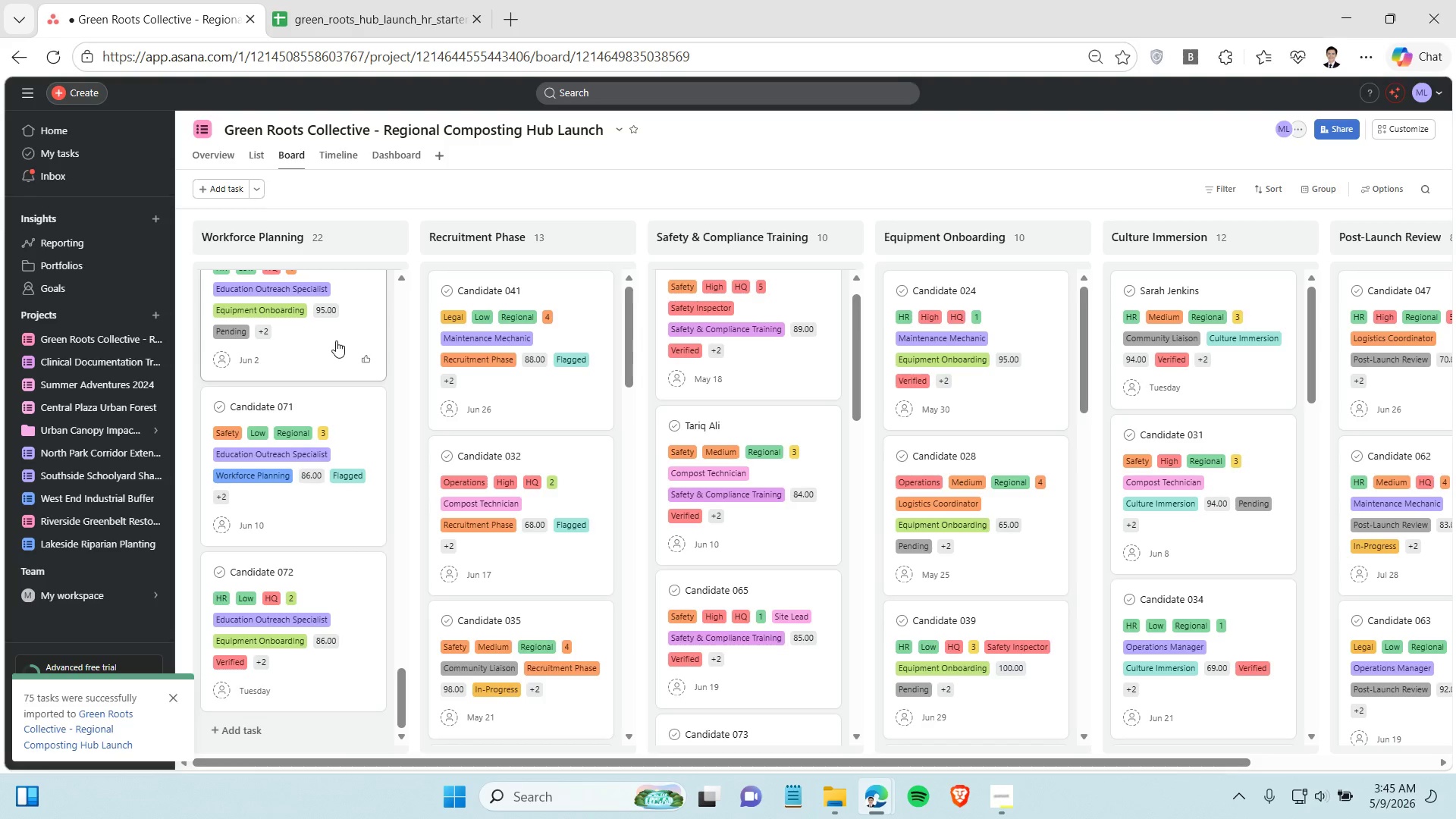 
hold_key(key=ControlLeft, duration=1.52)
left_click([332, 593])
 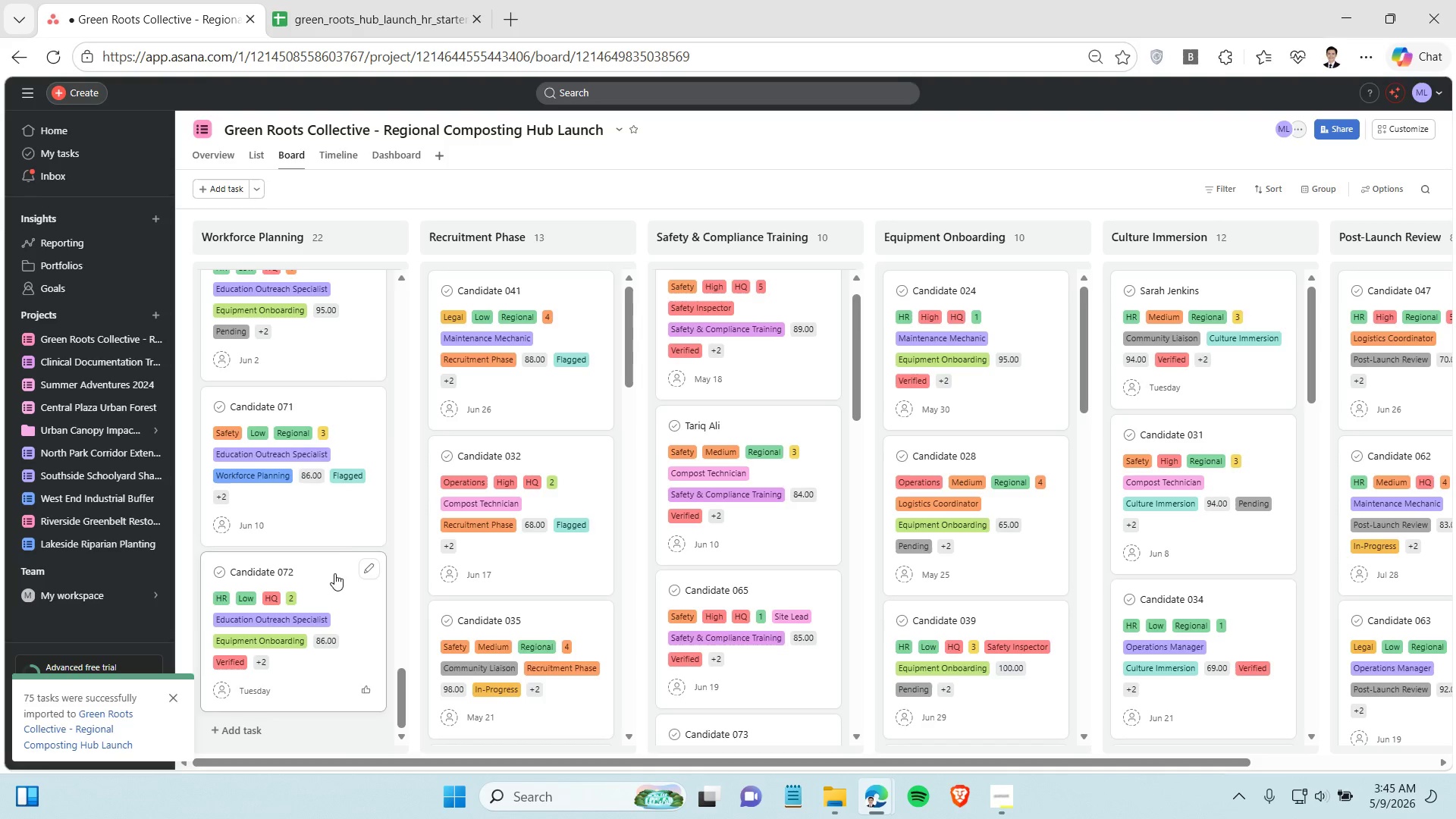 
hold_key(key=ControlLeft, duration=0.44)
 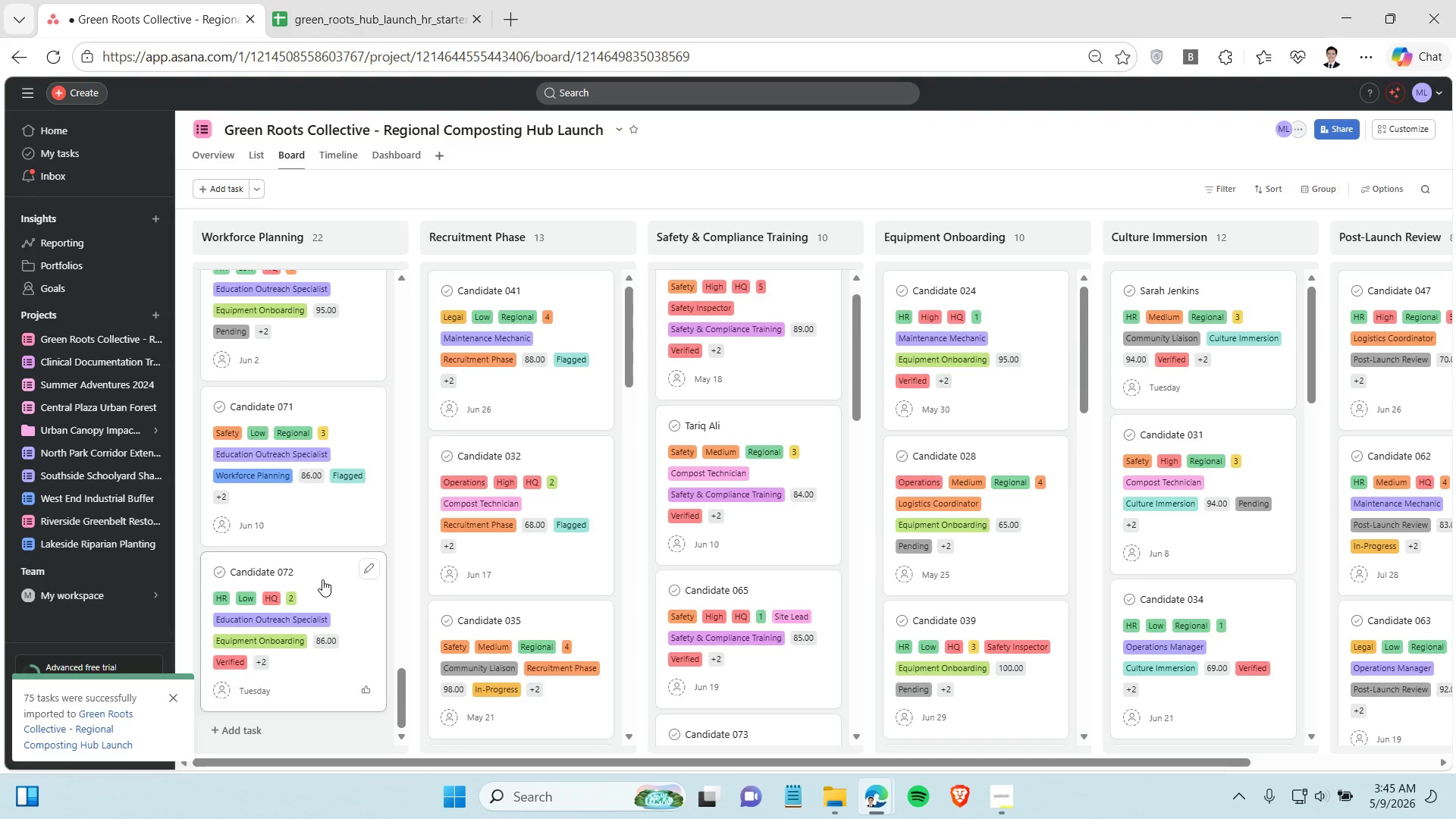 
wait(6.39)
 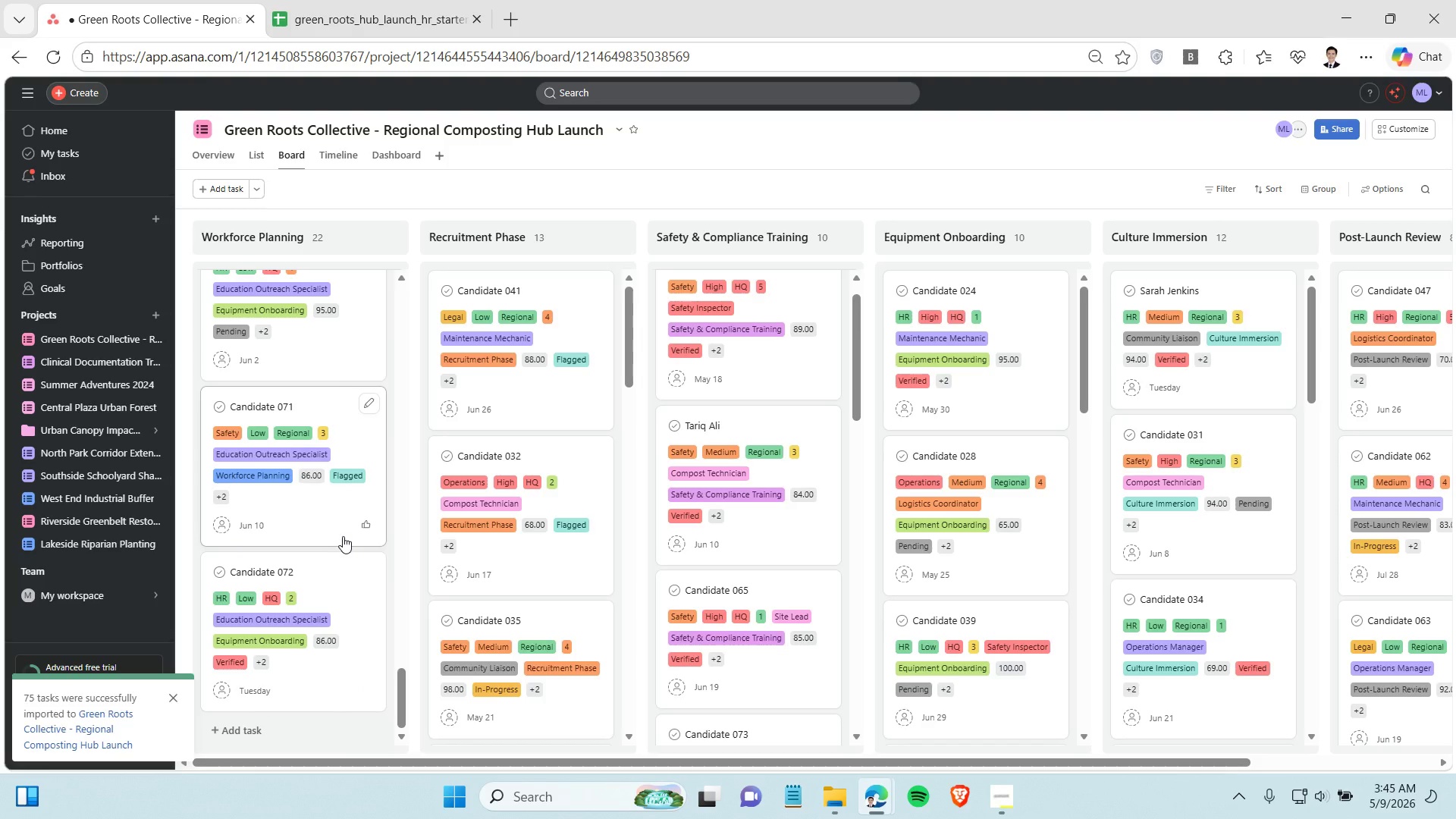 
hold_key(key=ControlRight, duration=1.53)
left_click([322, 579])
 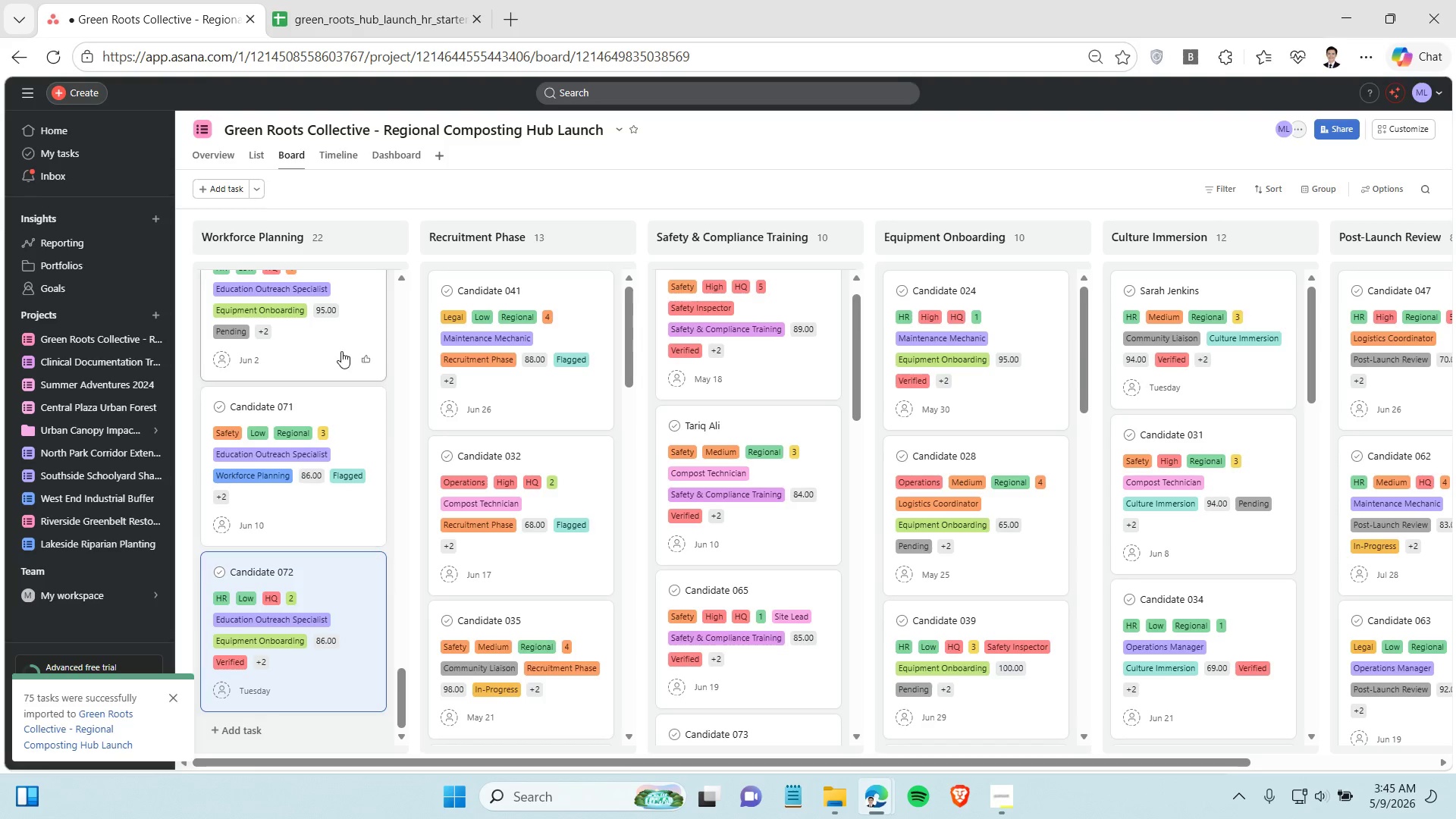 
hold_key(key=ControlRight, duration=1.05)
left_click([341, 351])
 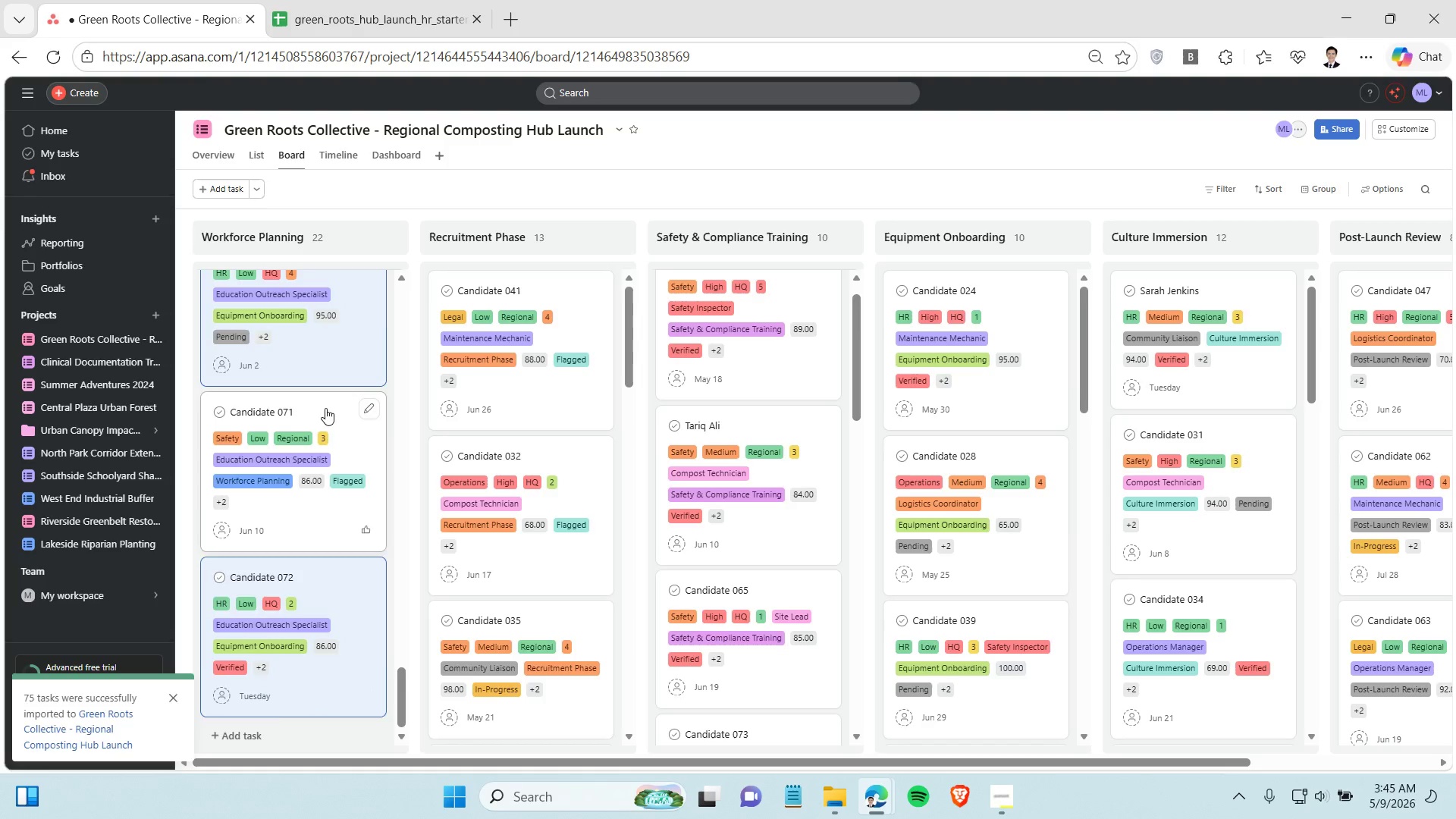 
scroll: coordinate [325, 408], scroll_direction: up, amount: 3.0
 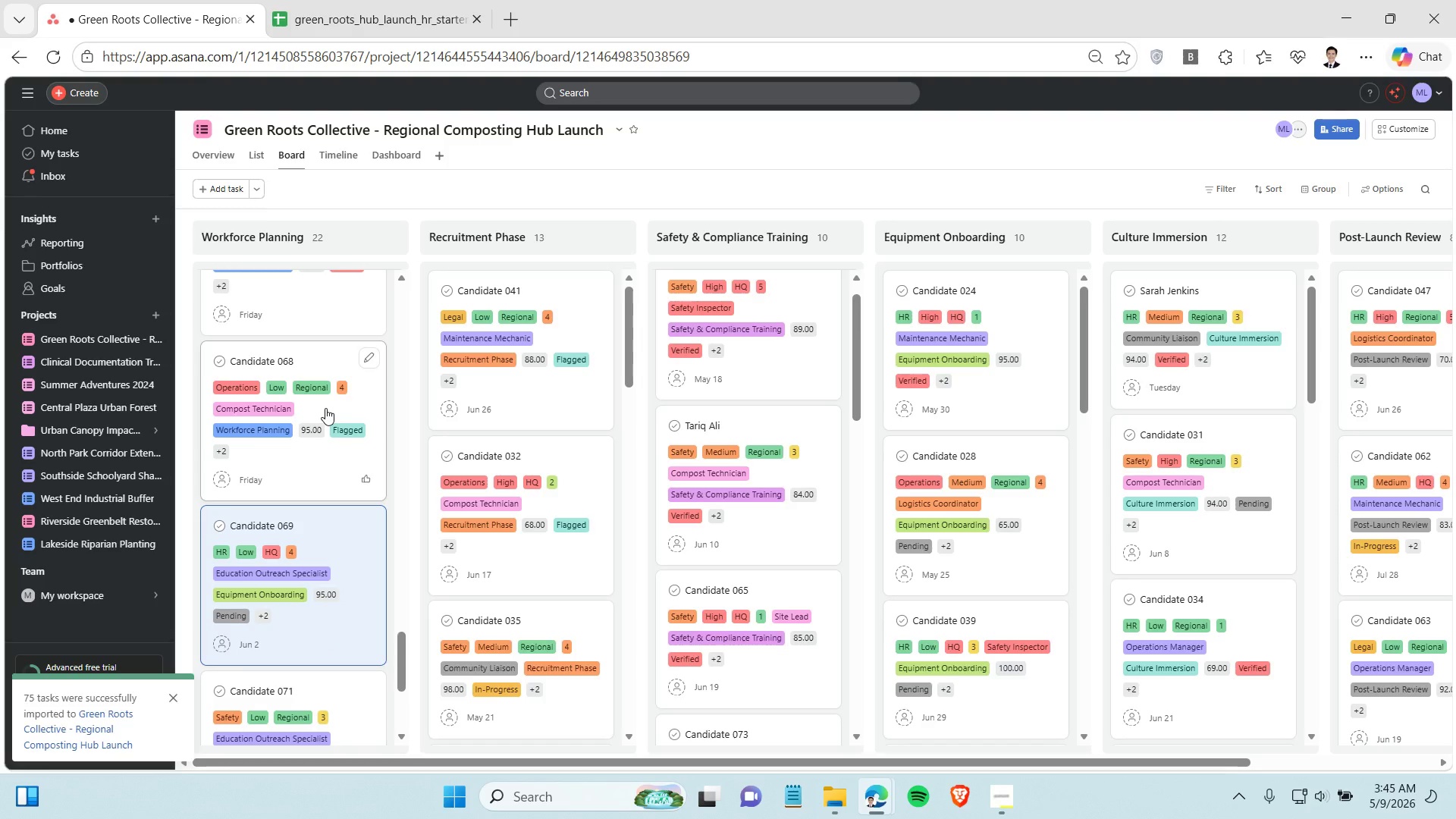 
wait(9.44)
 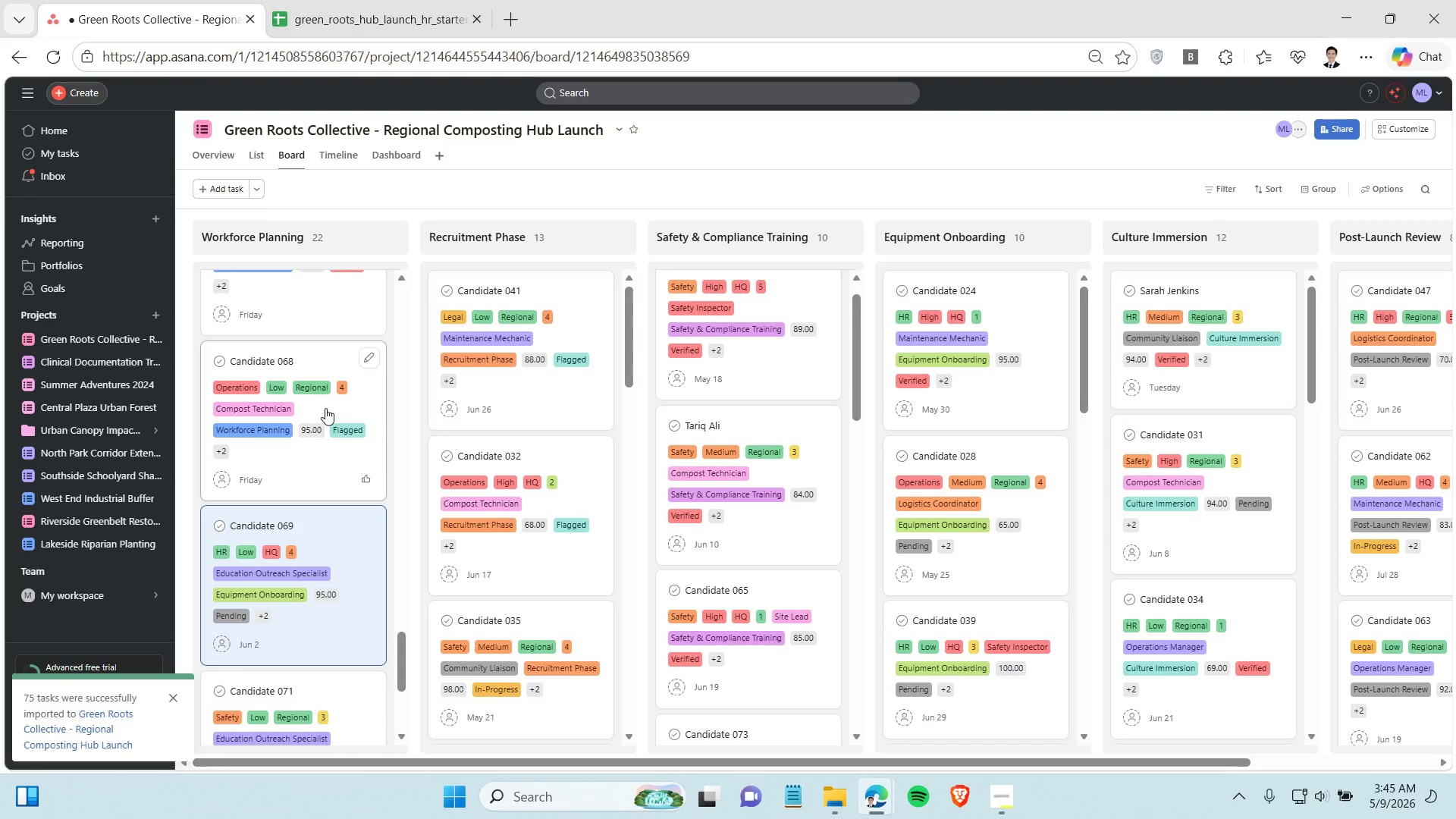 
scroll: coordinate [286, 475], scroll_direction: up, amount: 2.0
 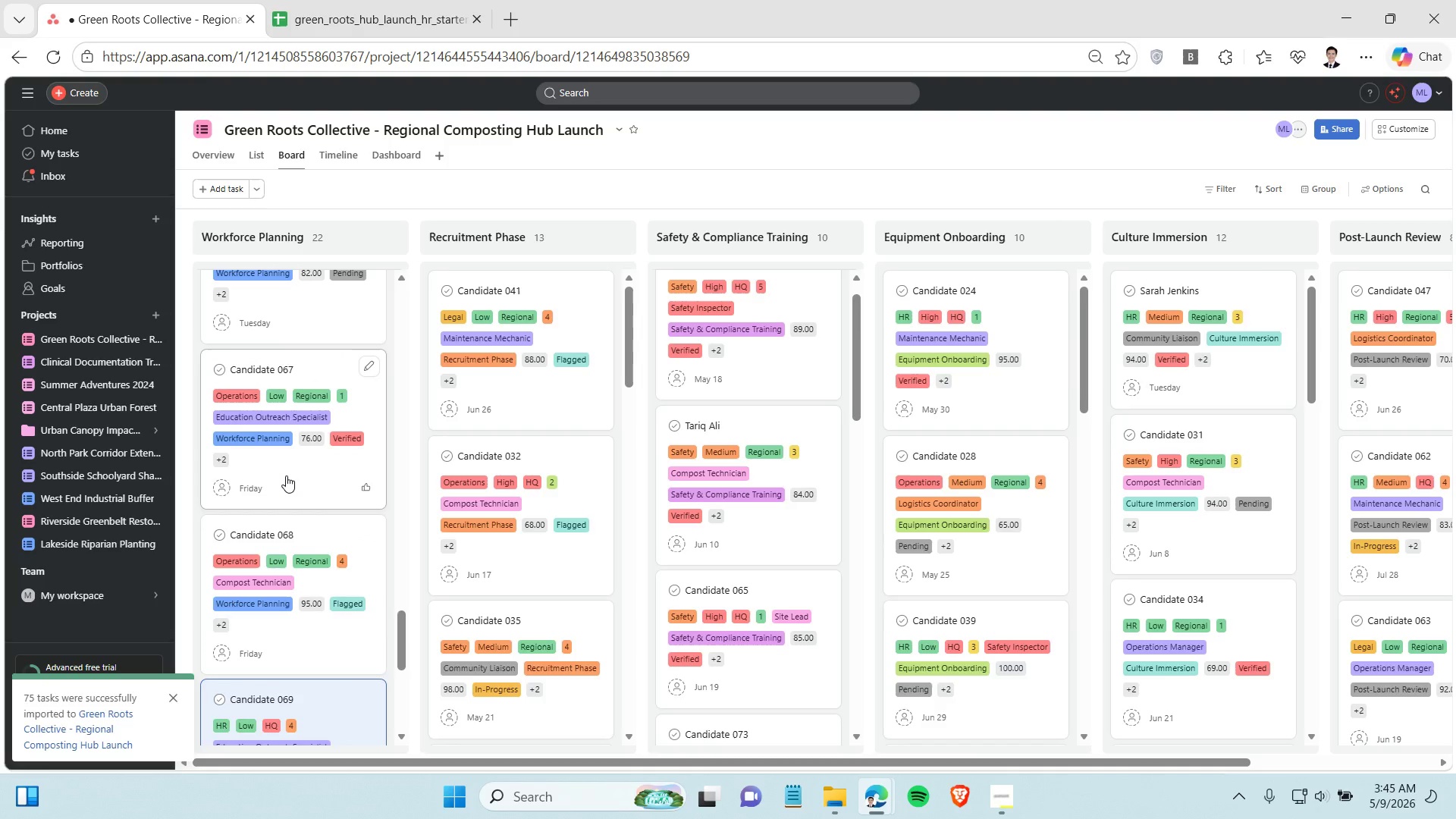 
scroll: coordinate [286, 475], scroll_direction: down, amount: 2.0
 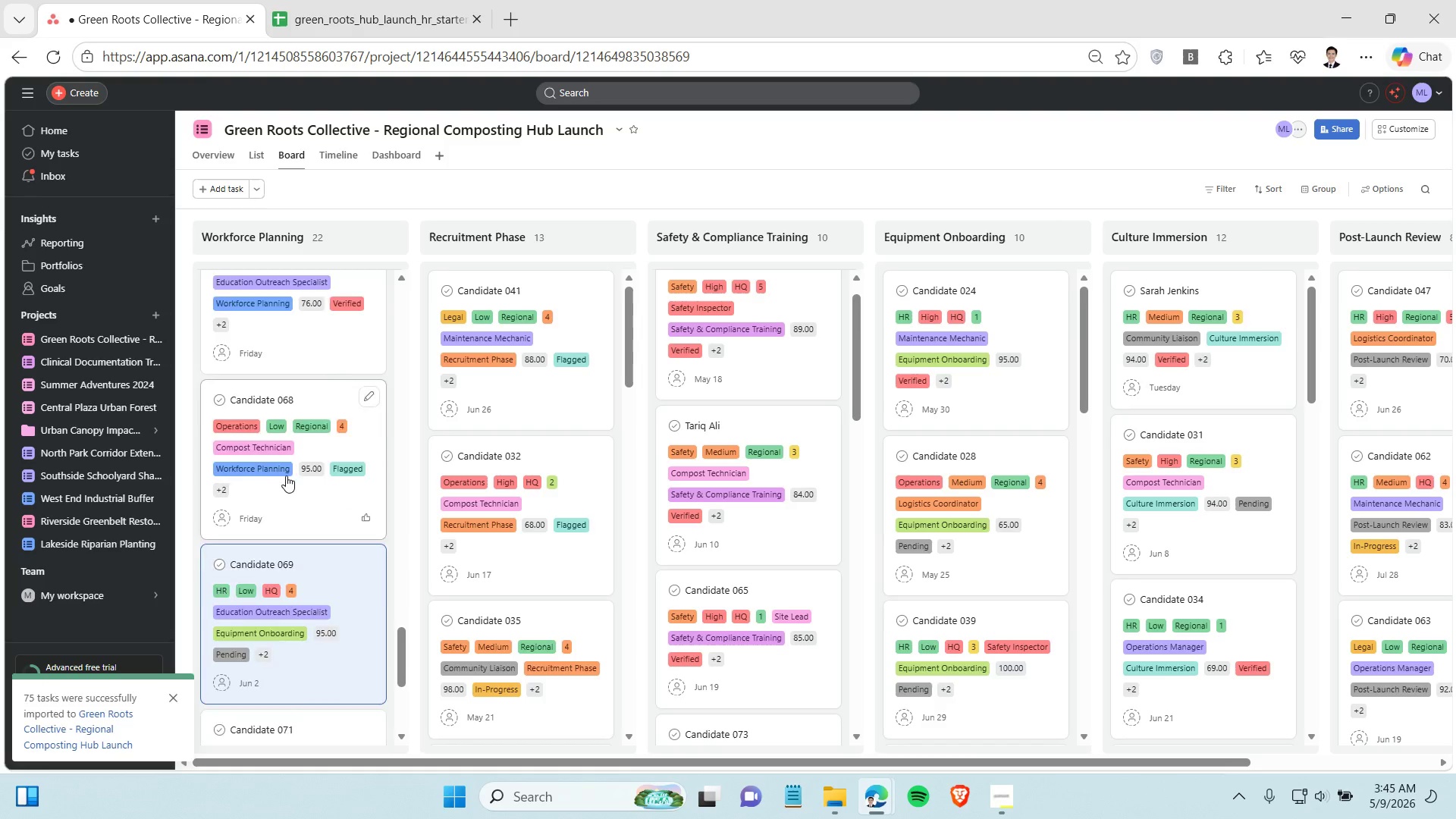 
scroll: coordinate [286, 475], scroll_direction: up, amount: 1.0
 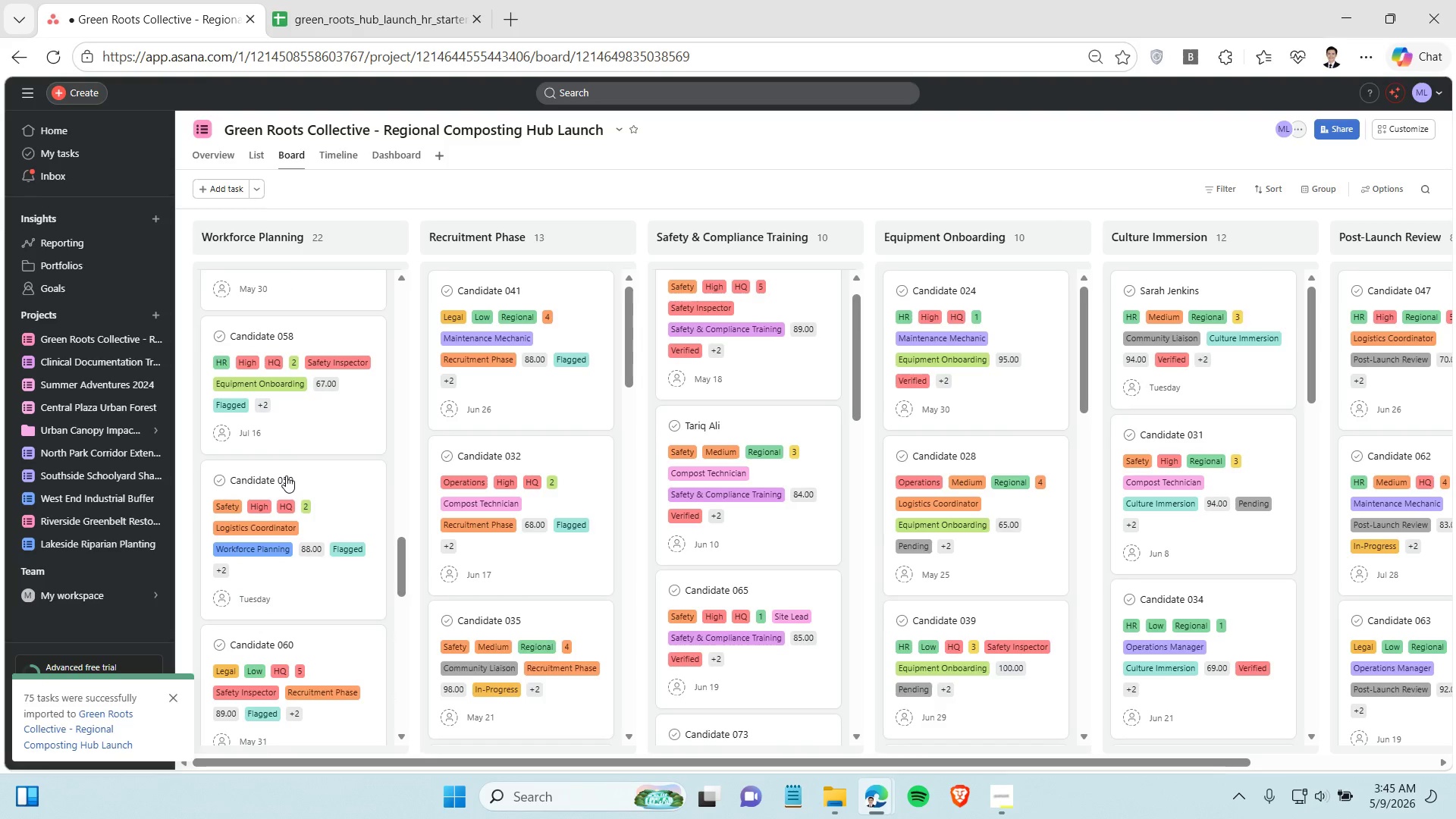 
hold_key(key=ControlRight, duration=0.77)
left_click([330, 420])
 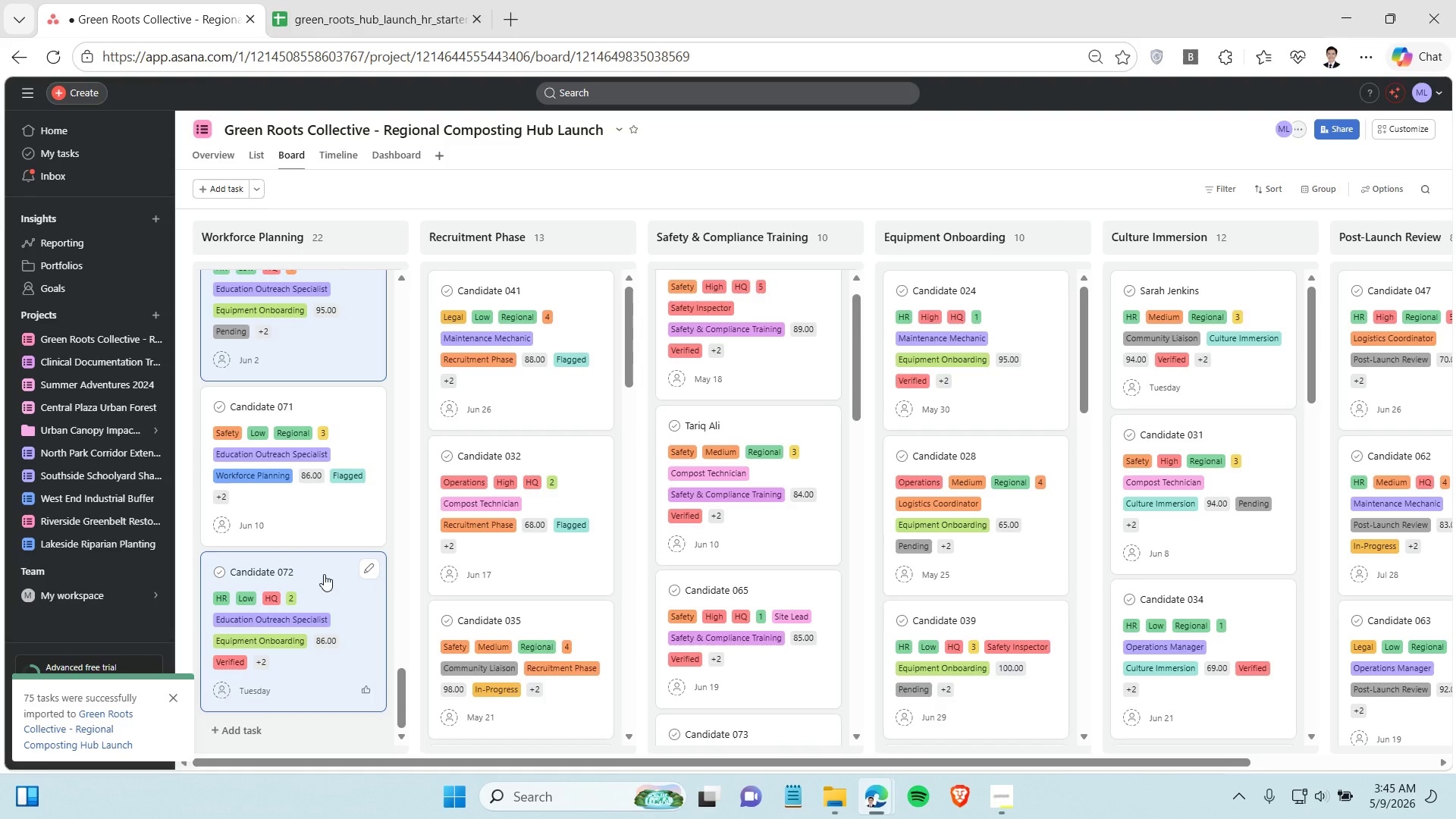 
left_click_drag(start_coordinate=[324, 574], to_coordinate=[990, 491])
 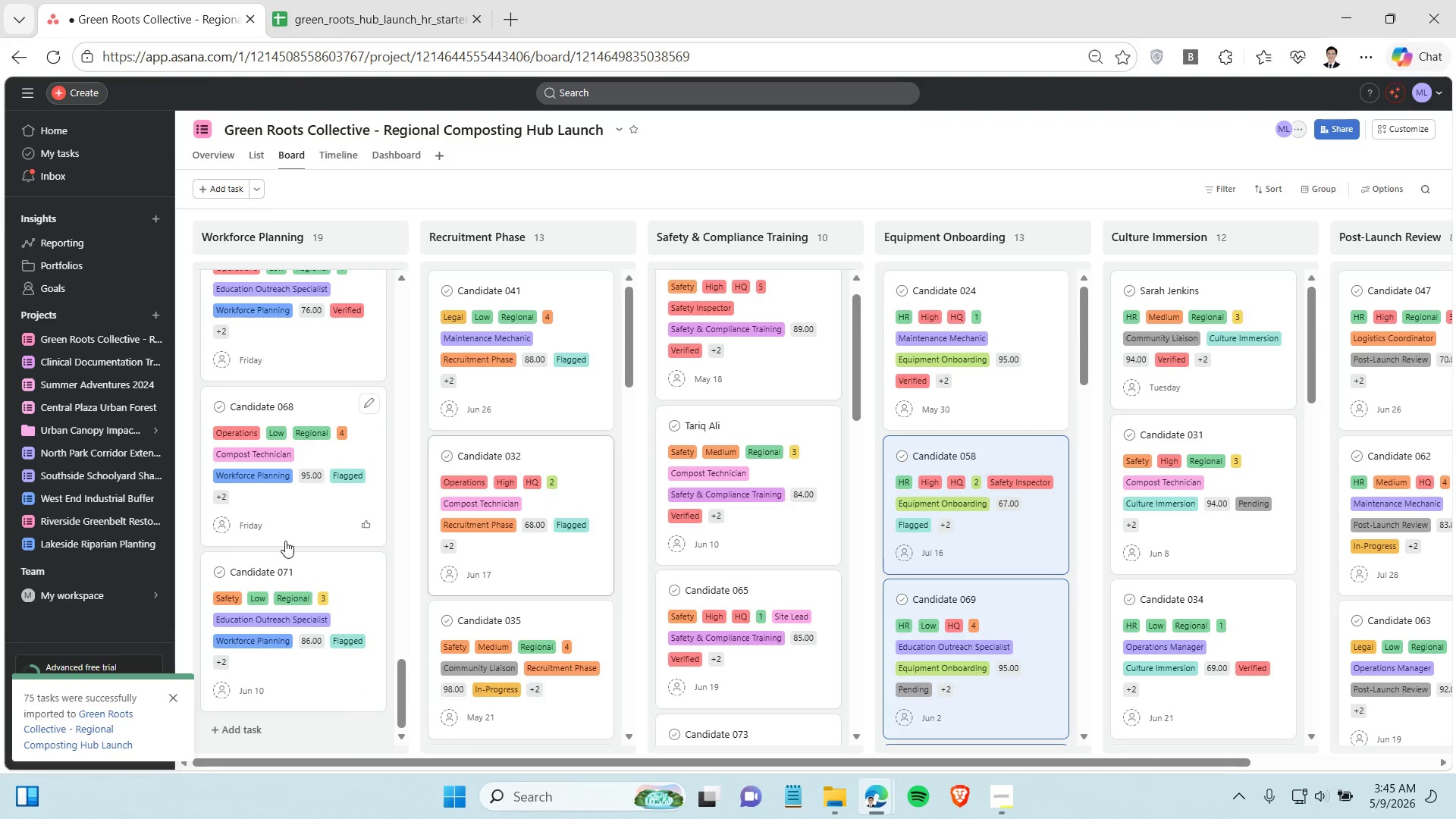 
scroll: coordinate [284, 539], scroll_direction: up, amount: 3.0
 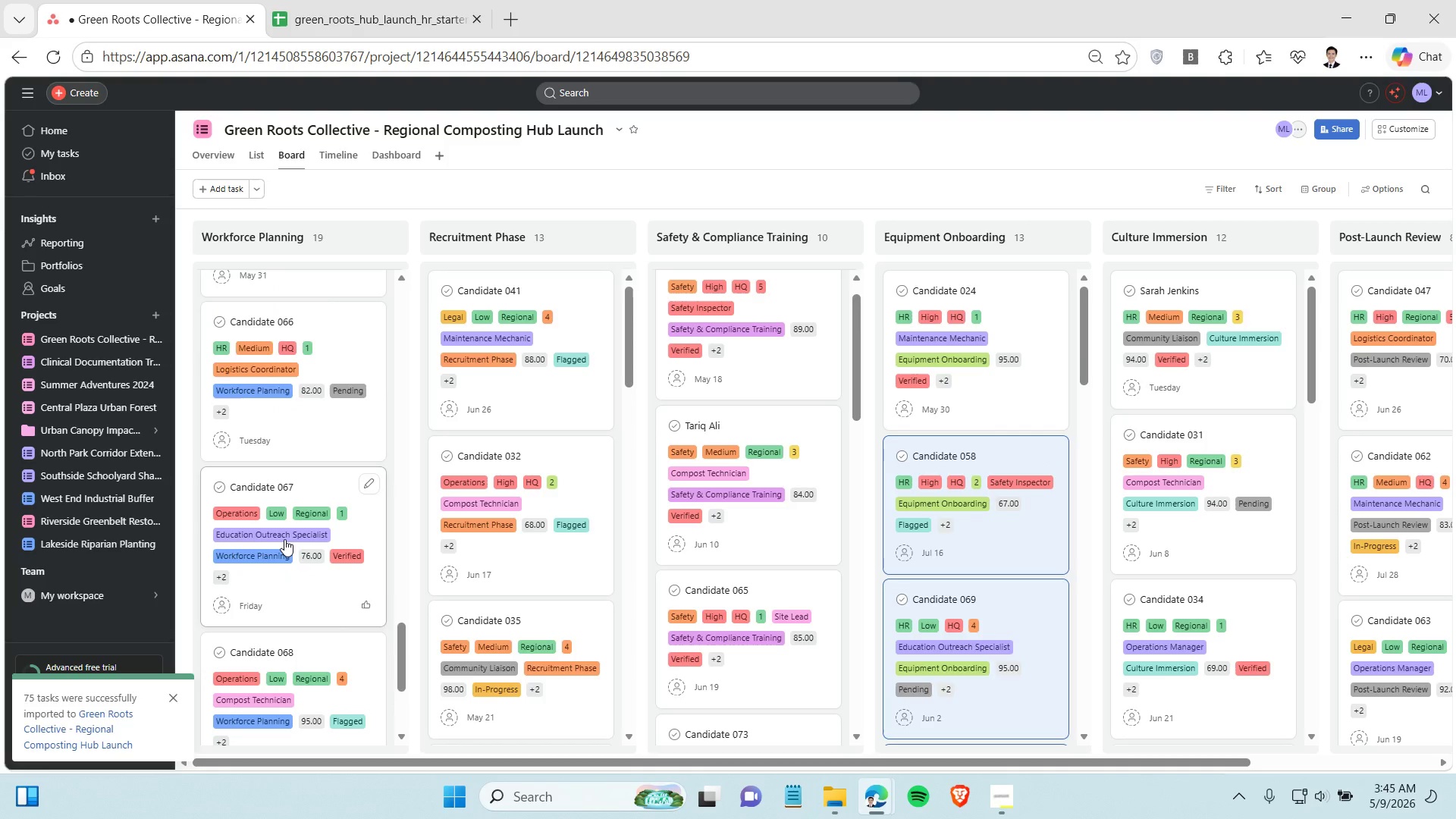 
scroll: coordinate [284, 539], scroll_direction: down, amount: 7.0
 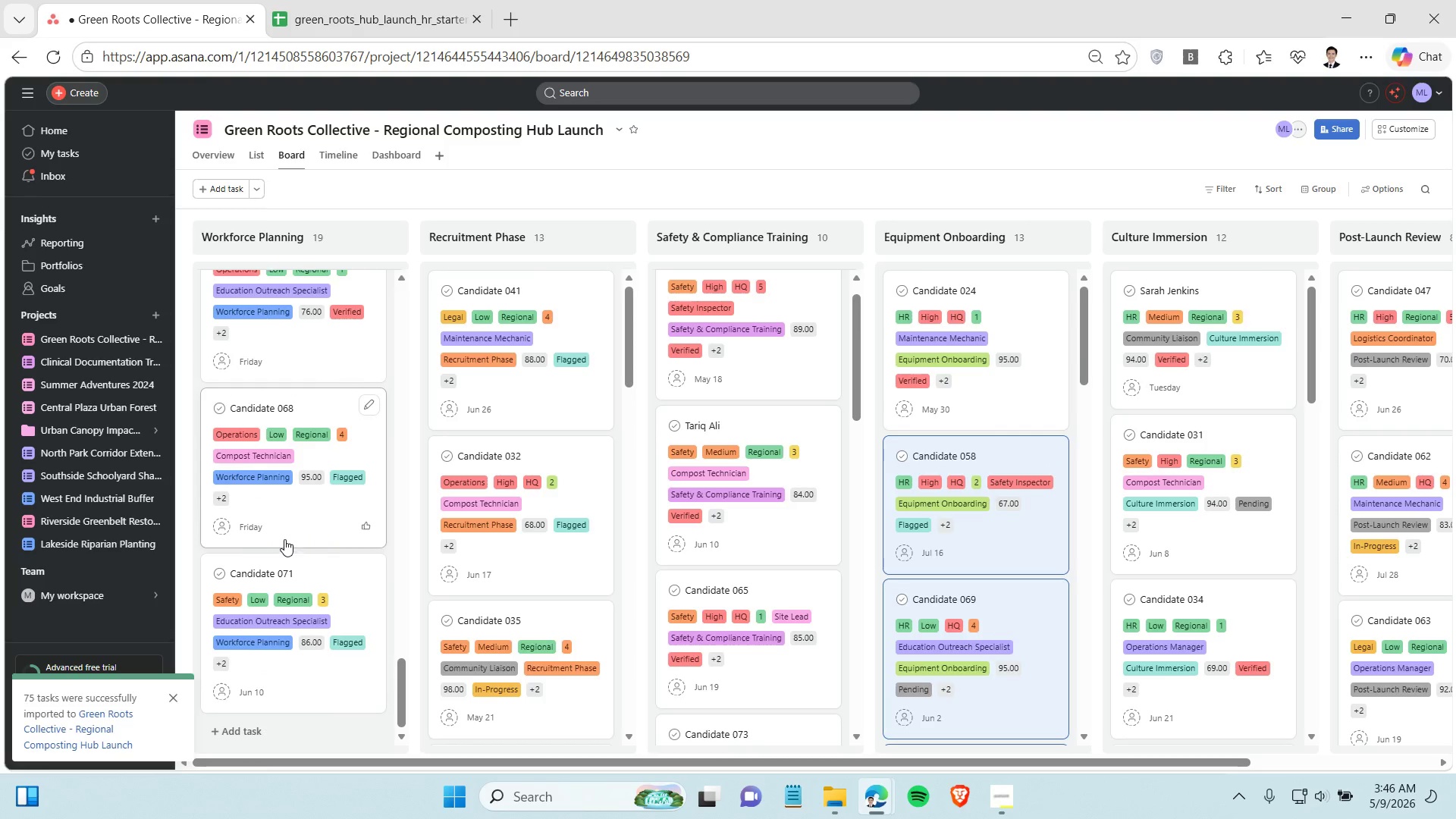 
scroll: coordinate [284, 539], scroll_direction: up, amount: 5.0
 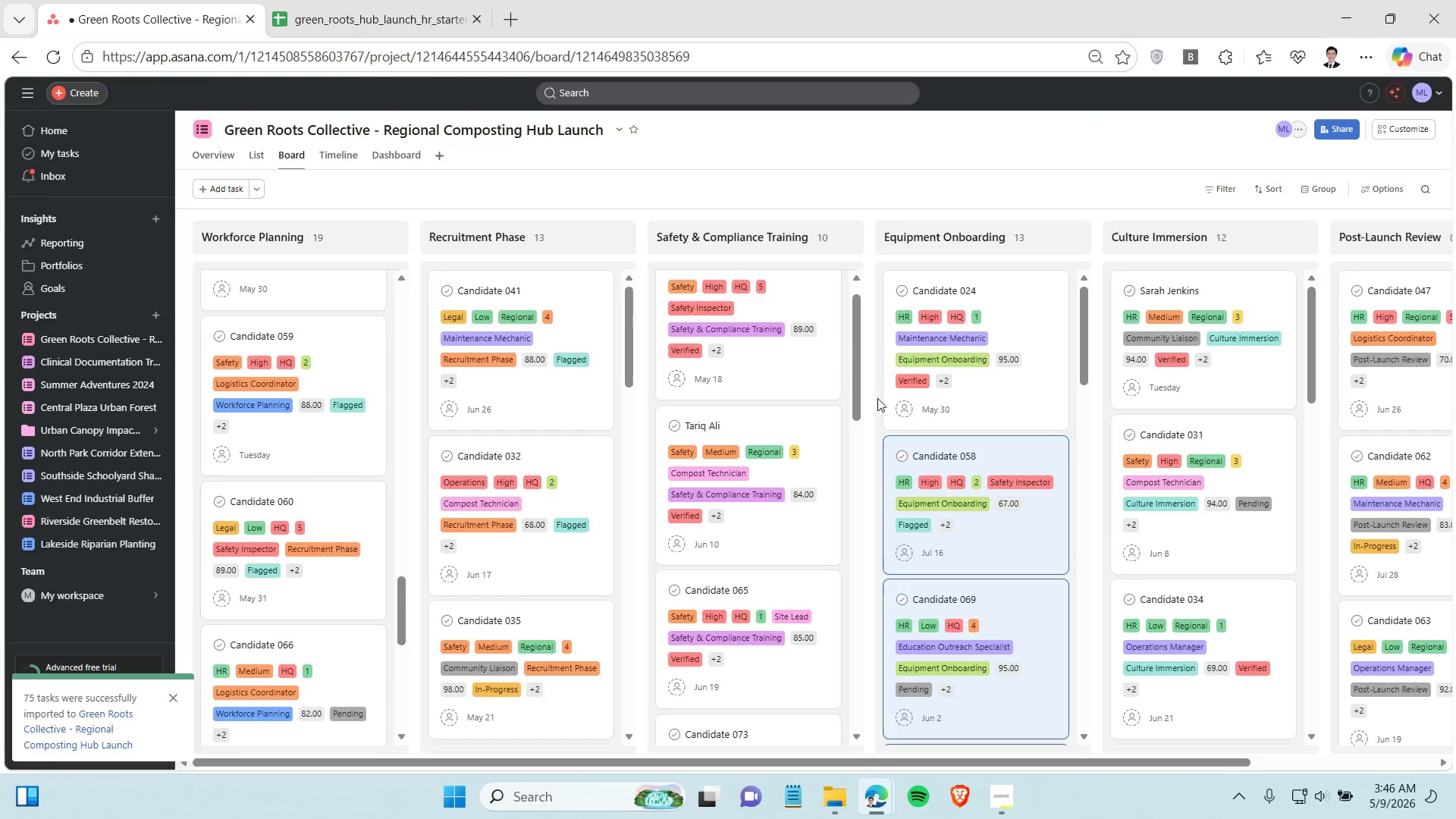 
left_click([869, 408])
 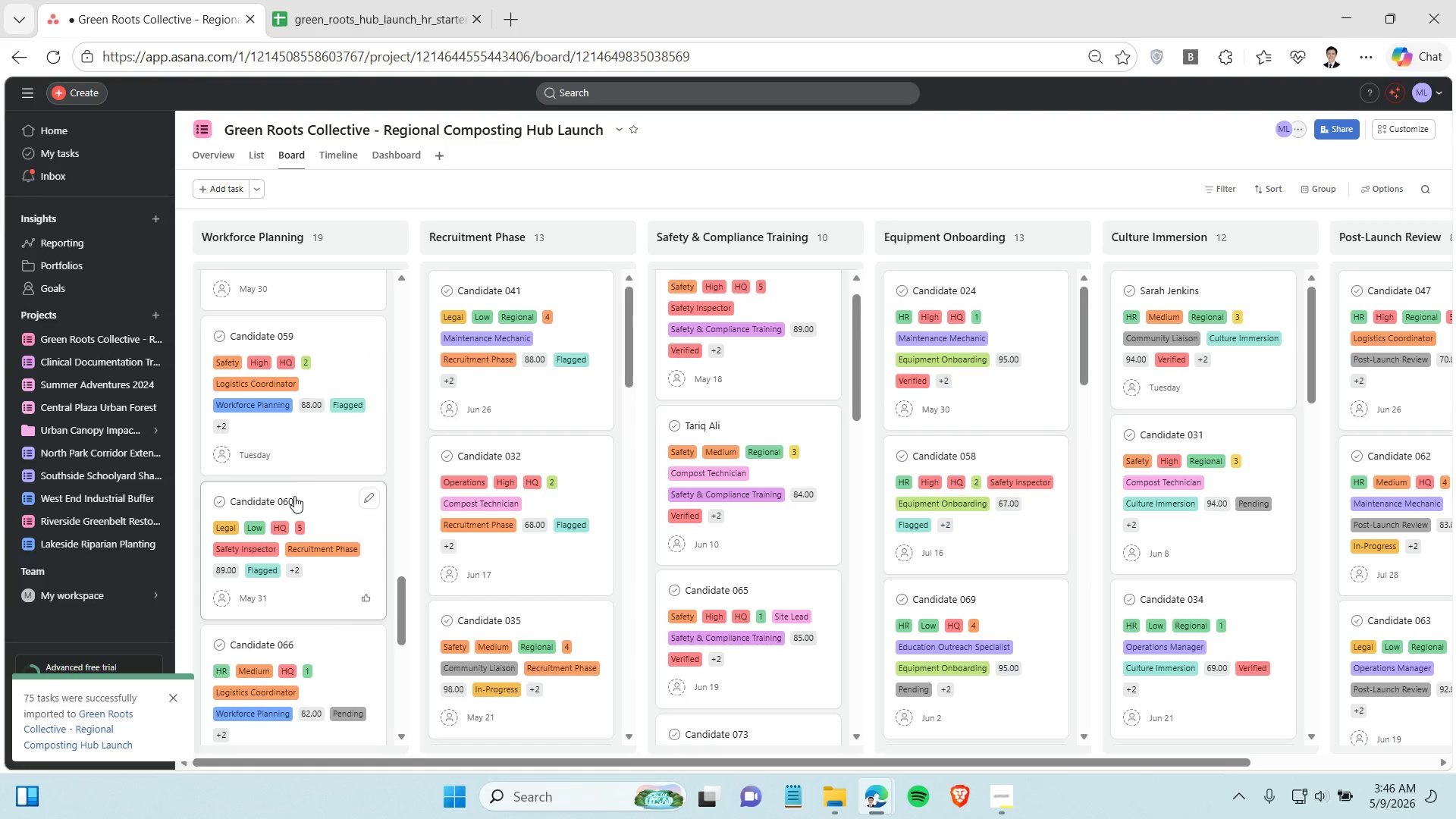 
left_click_drag(start_coordinate=[312, 494], to_coordinate=[750, 423])
 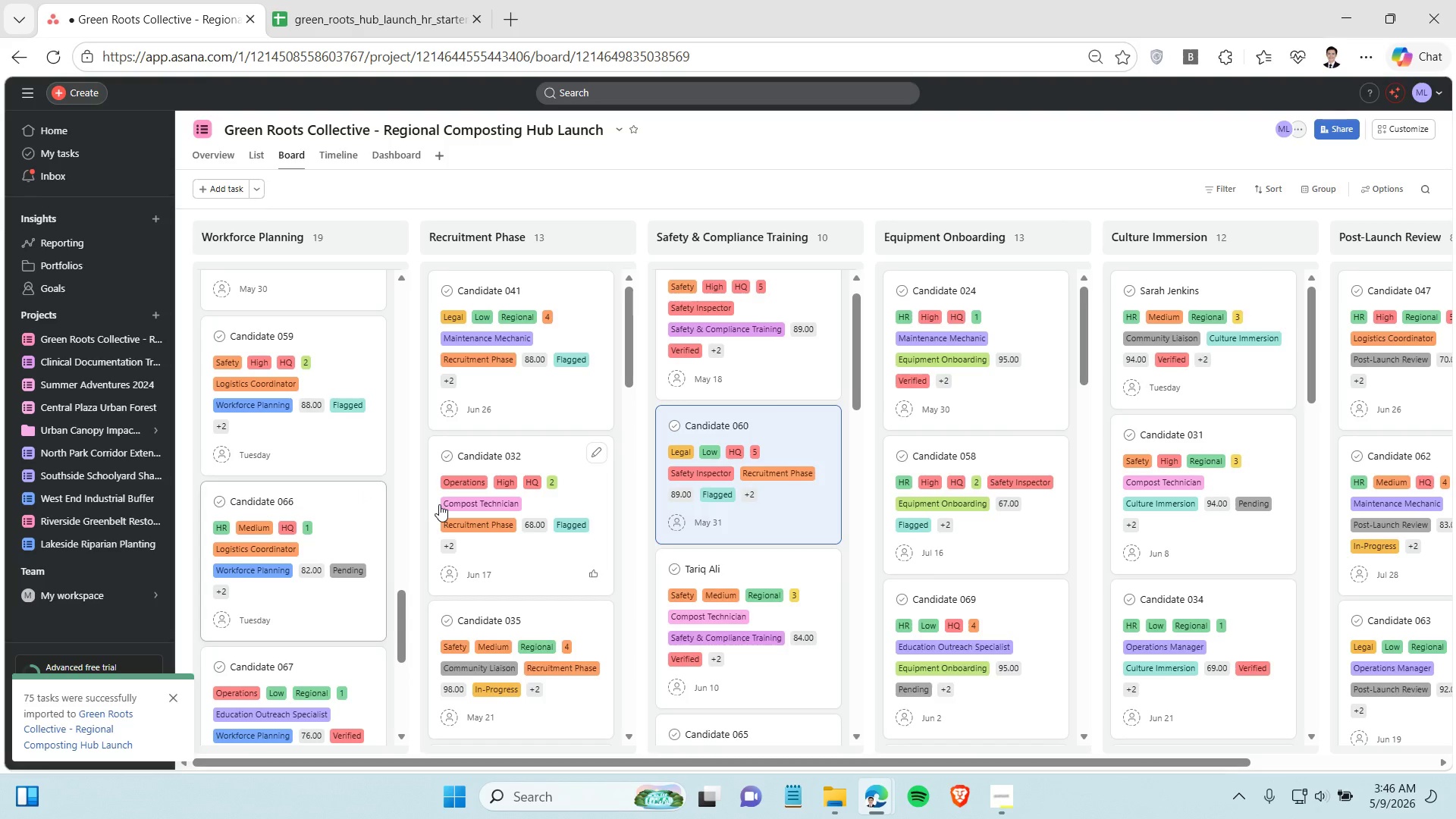 
scroll: coordinate [286, 497], scroll_direction: up, amount: 3.0
 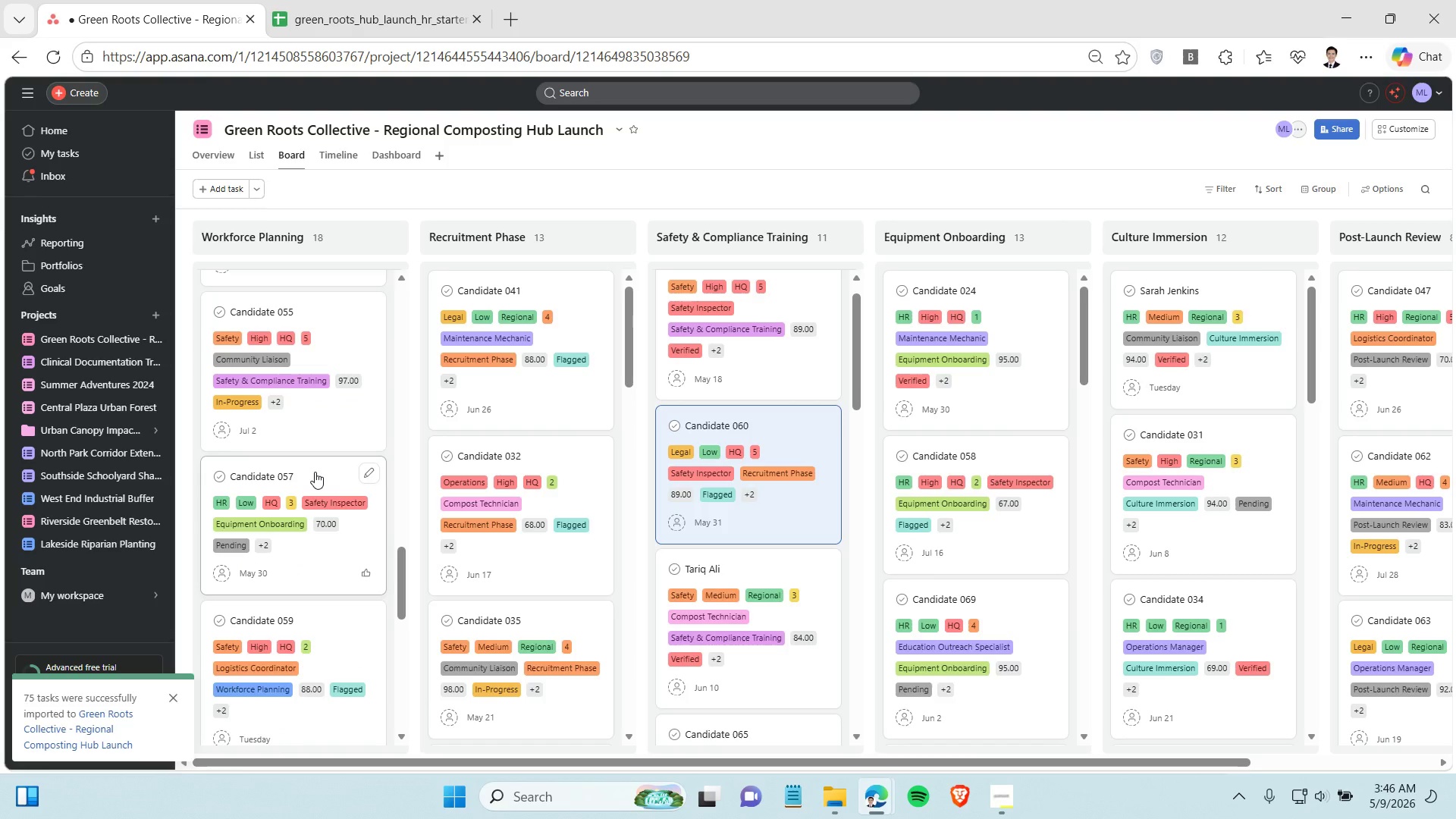 
left_click_drag(start_coordinate=[315, 472], to_coordinate=[990, 463])
 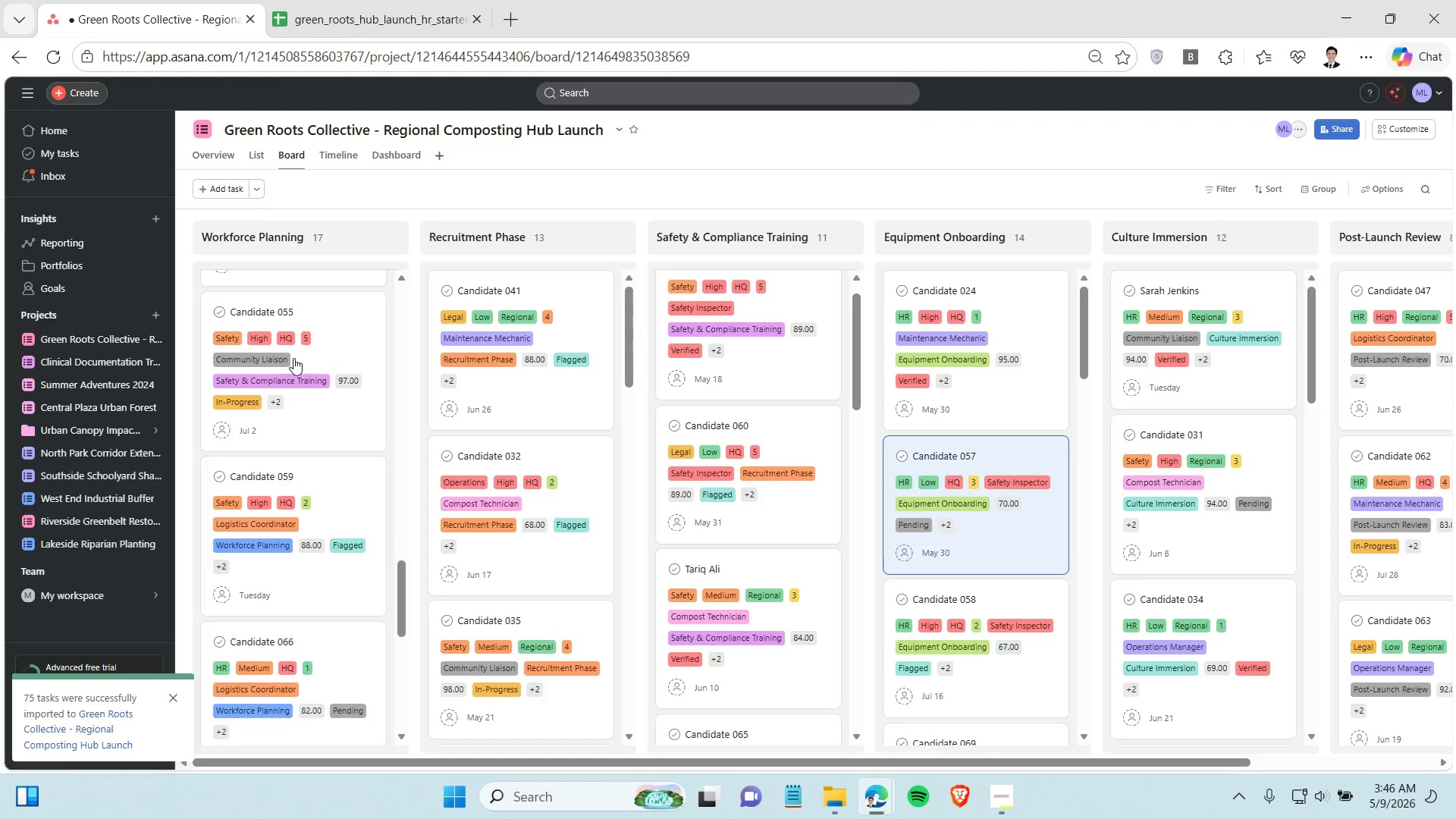 
left_click_drag(start_coordinate=[323, 318], to_coordinate=[764, 436])
 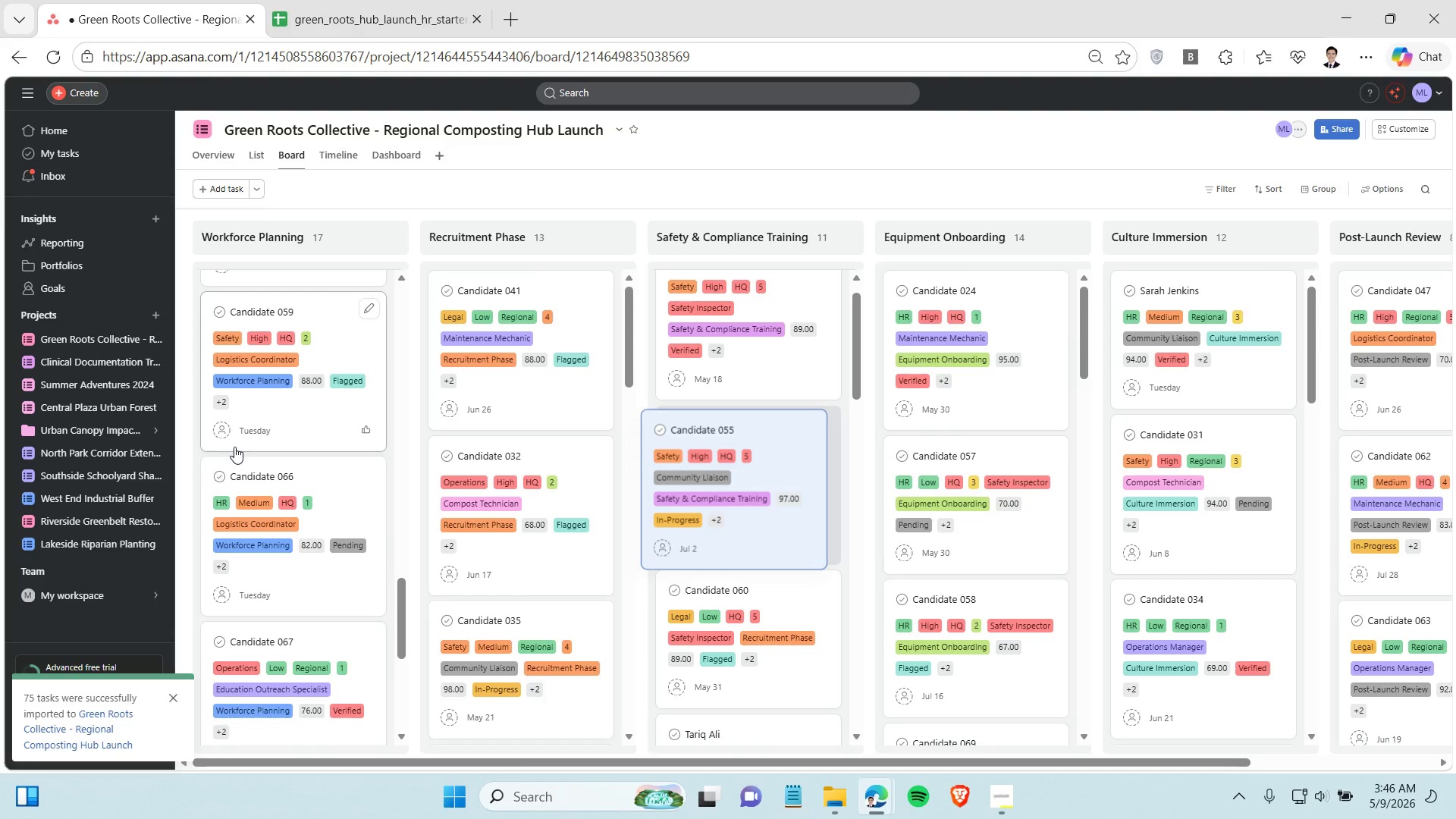 
scroll: coordinate [272, 451], scroll_direction: up, amount: 3.0
 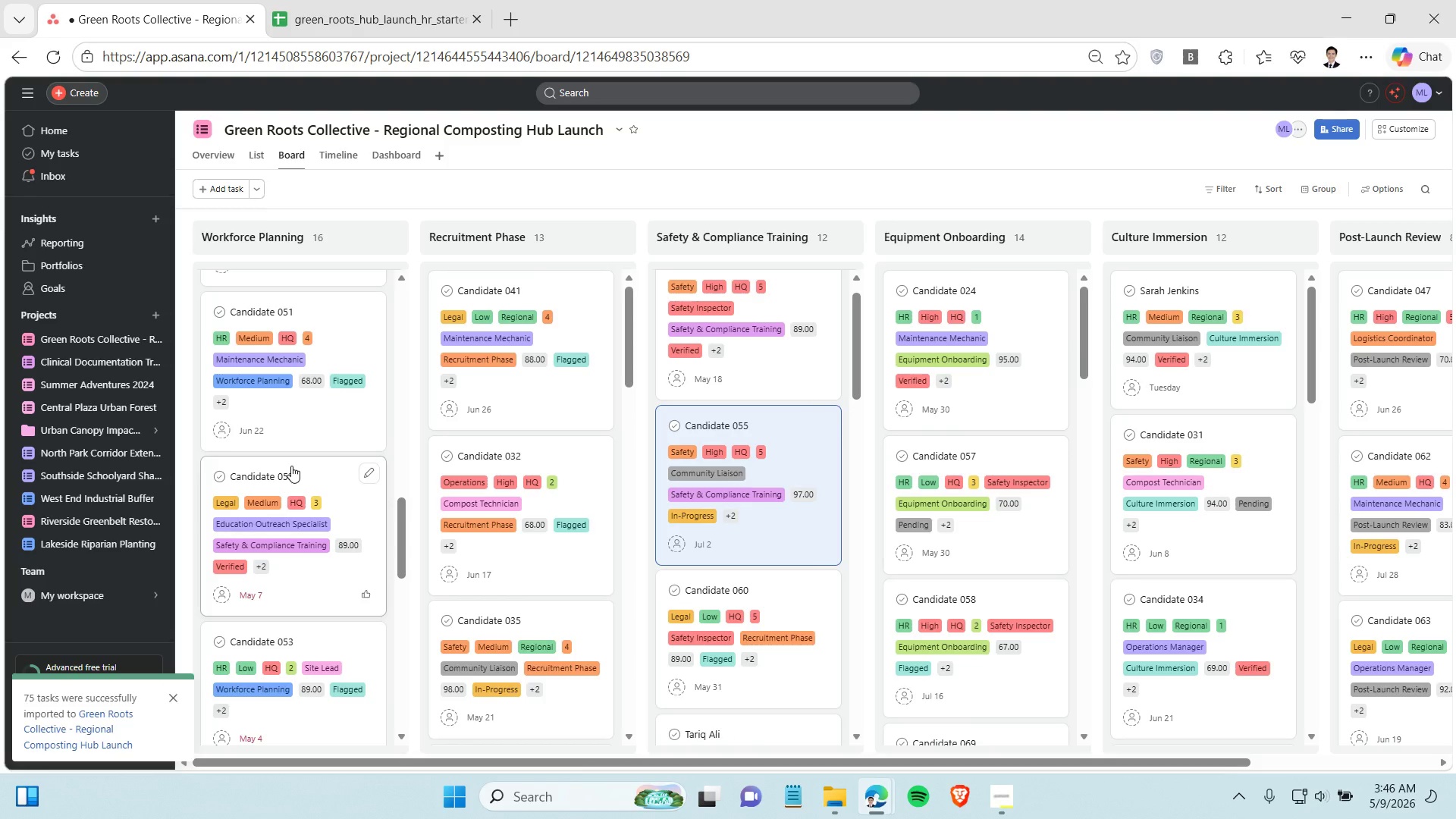 
left_click_drag(start_coordinate=[307, 467], to_coordinate=[752, 426])
 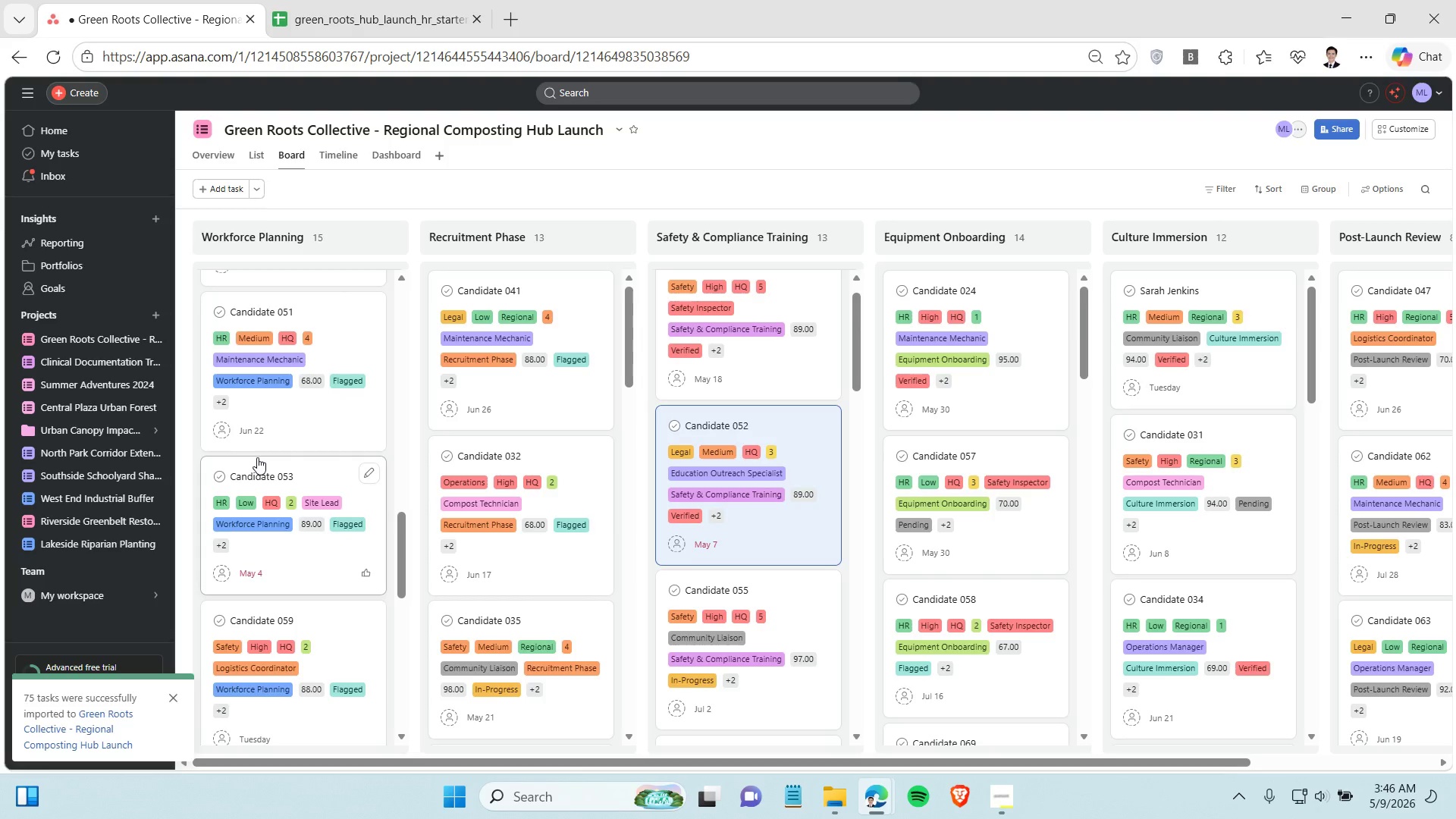 
scroll: coordinate [257, 457], scroll_direction: up, amount: 2.0
 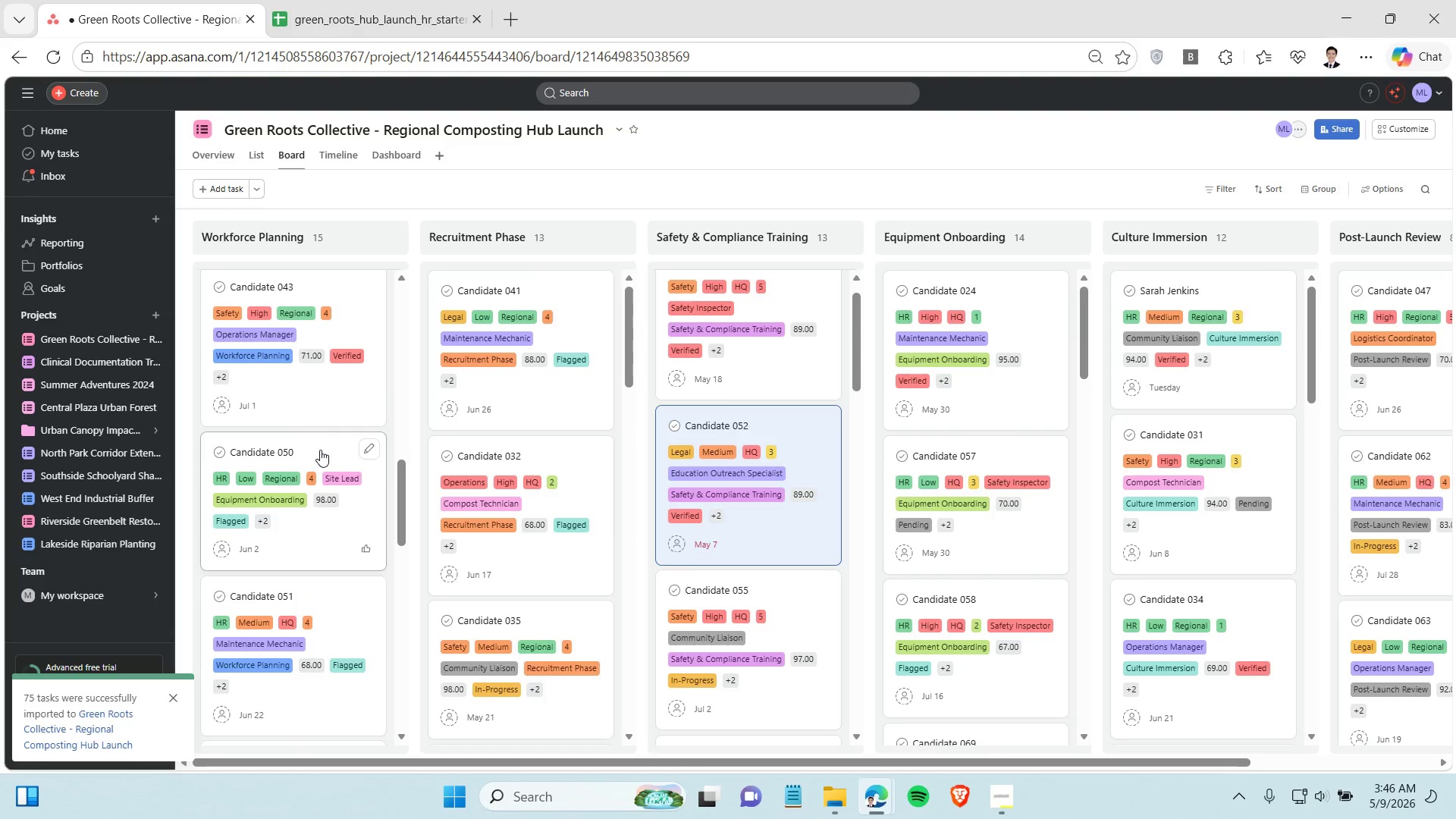 
left_click_drag(start_coordinate=[320, 449], to_coordinate=[957, 458])
 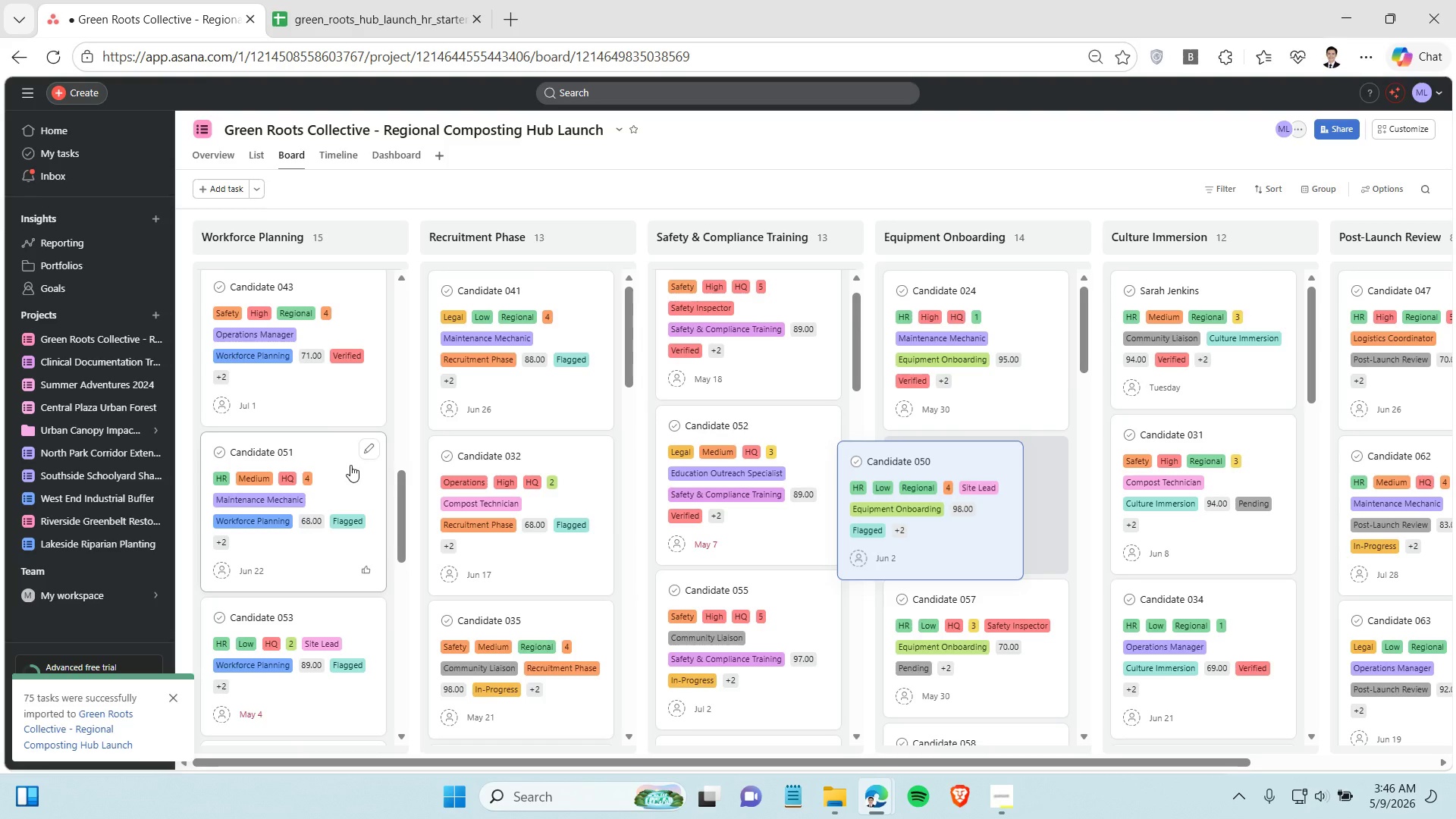 
scroll: coordinate [350, 465], scroll_direction: up, amount: 4.0
 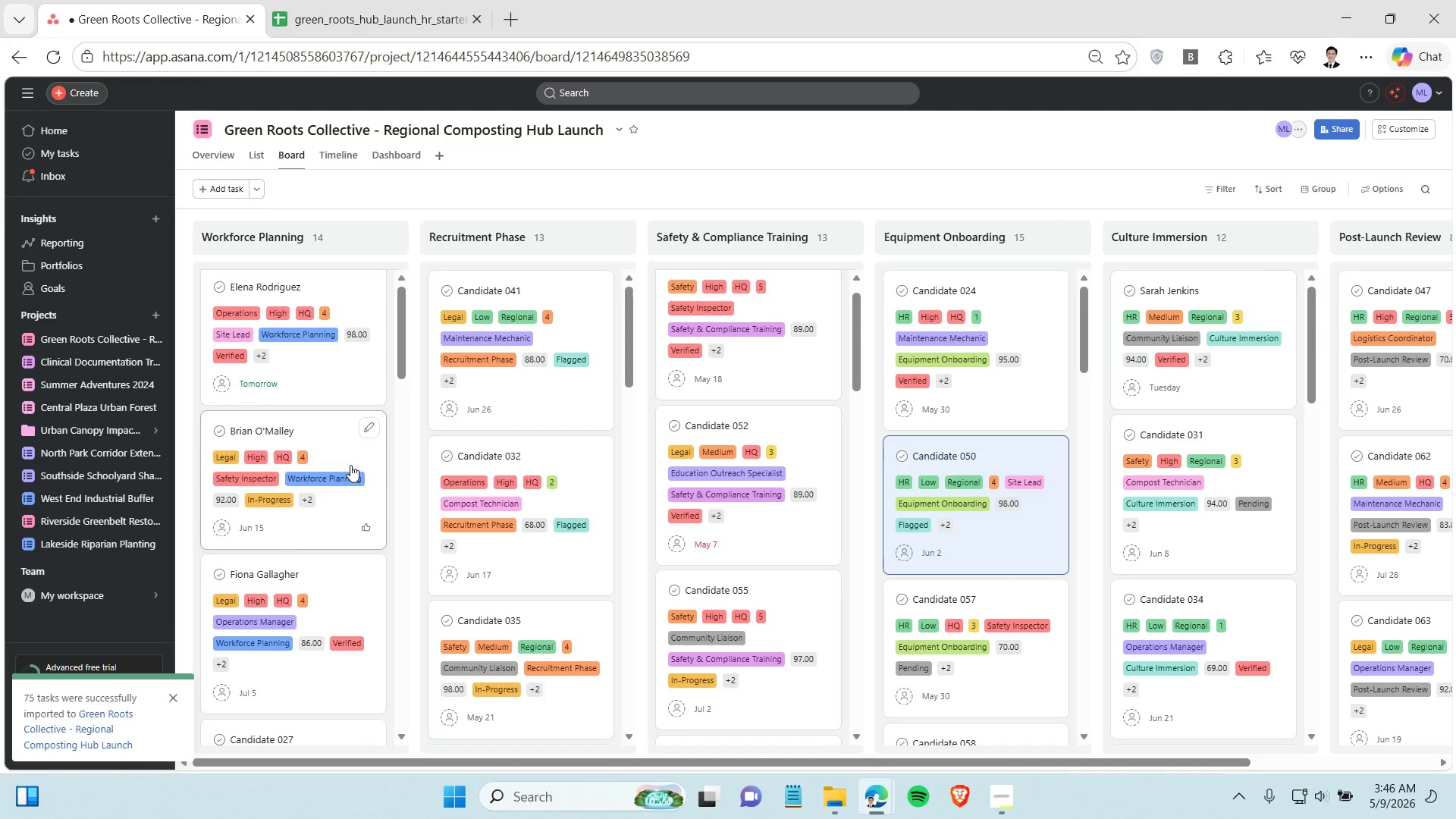 
scroll: coordinate [348, 478], scroll_direction: down, amount: 4.0
 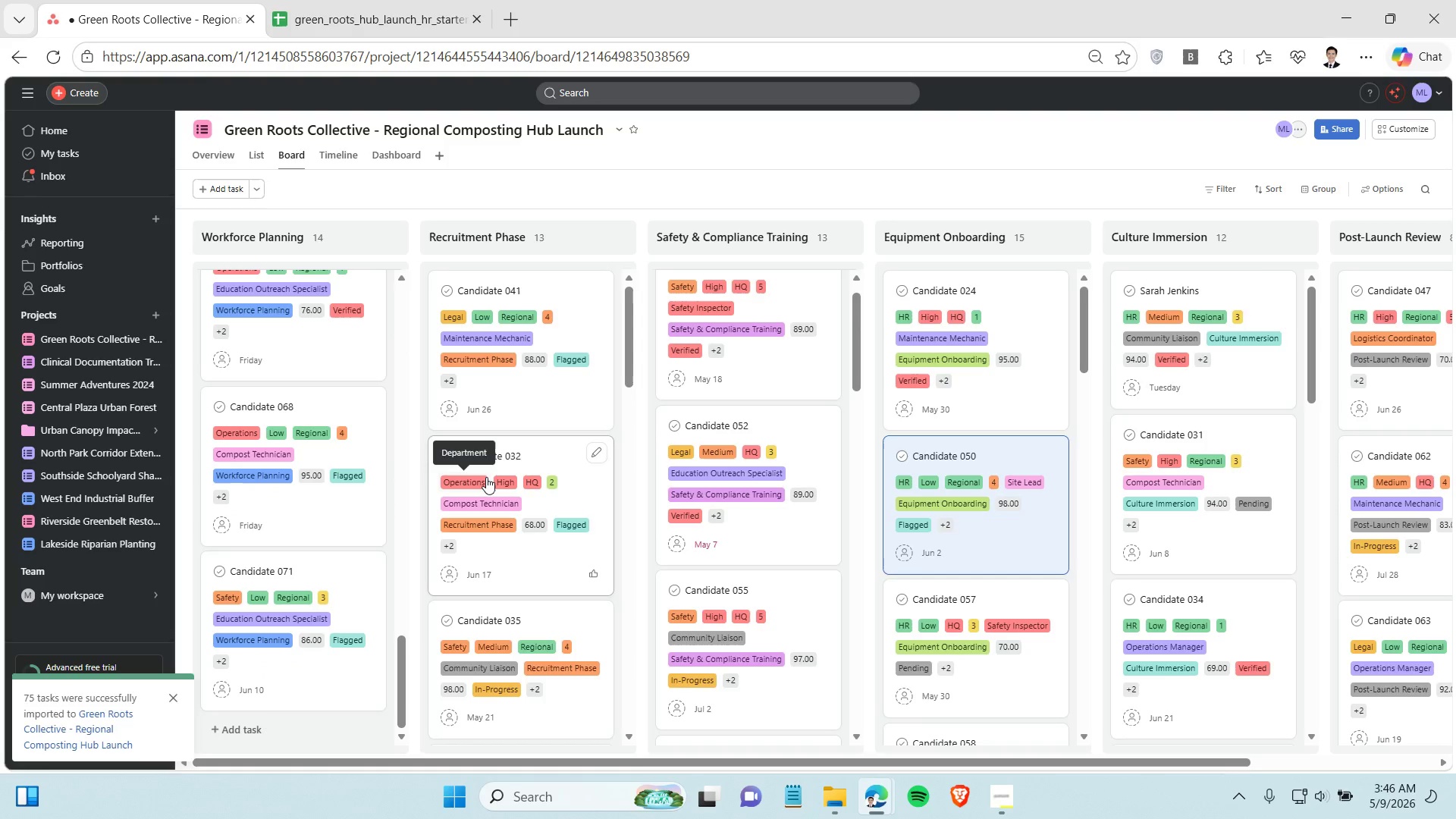 
scroll: coordinate [486, 477], scroll_direction: up, amount: 6.0
 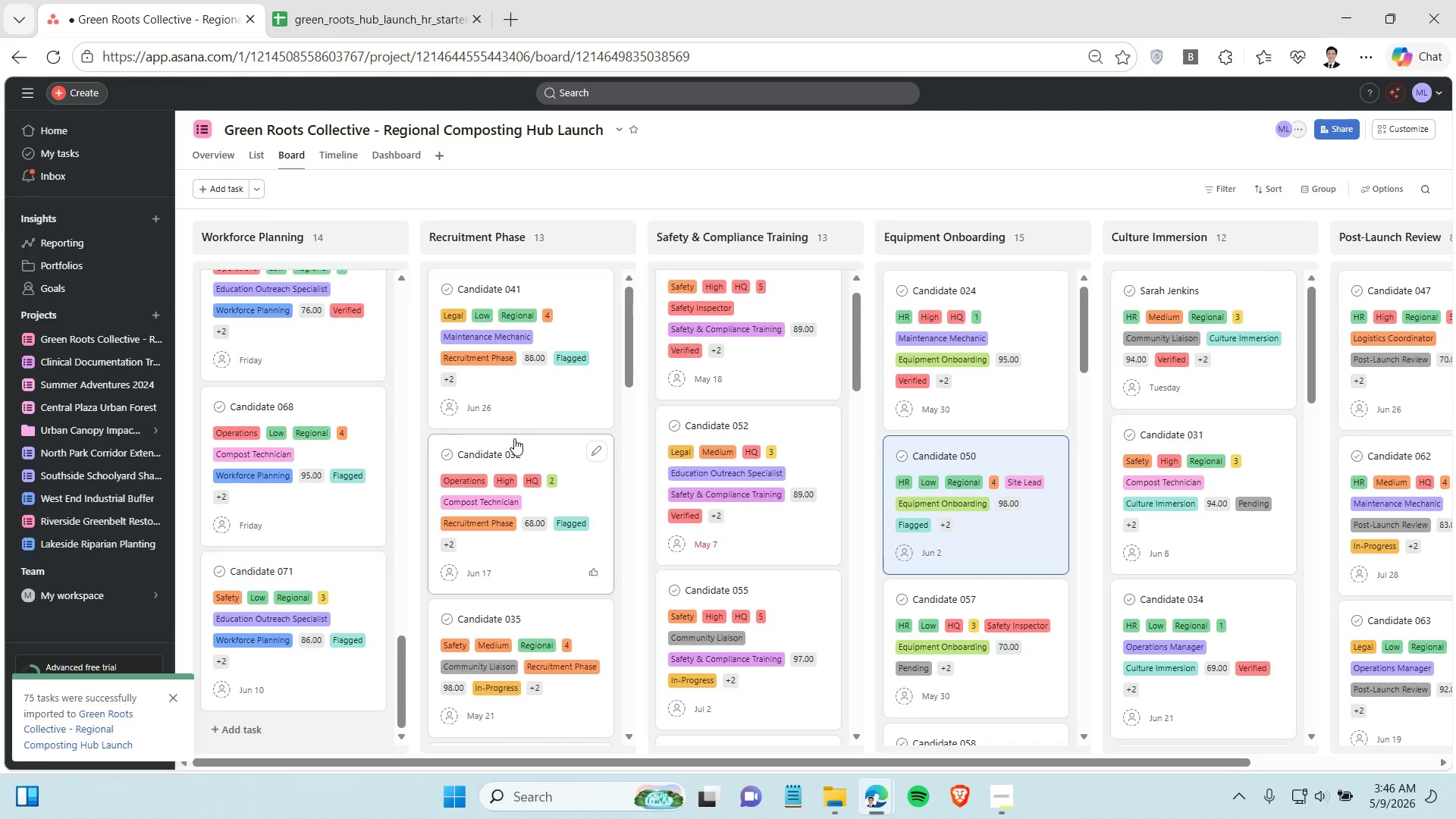 
scroll: coordinate [510, 442], scroll_direction: down, amount: 7.0
 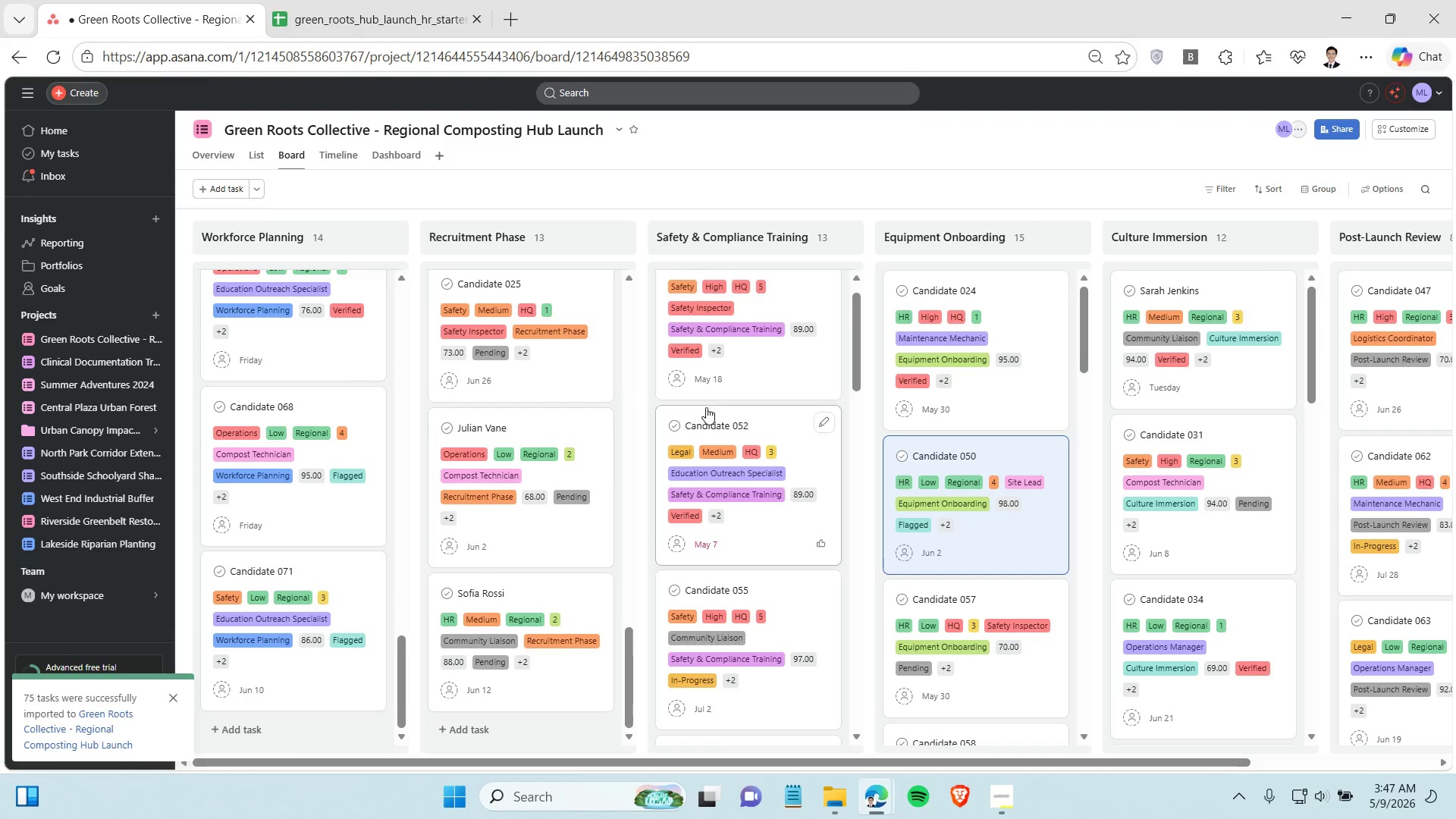 
scroll: coordinate [733, 414], scroll_direction: up, amount: 4.0
 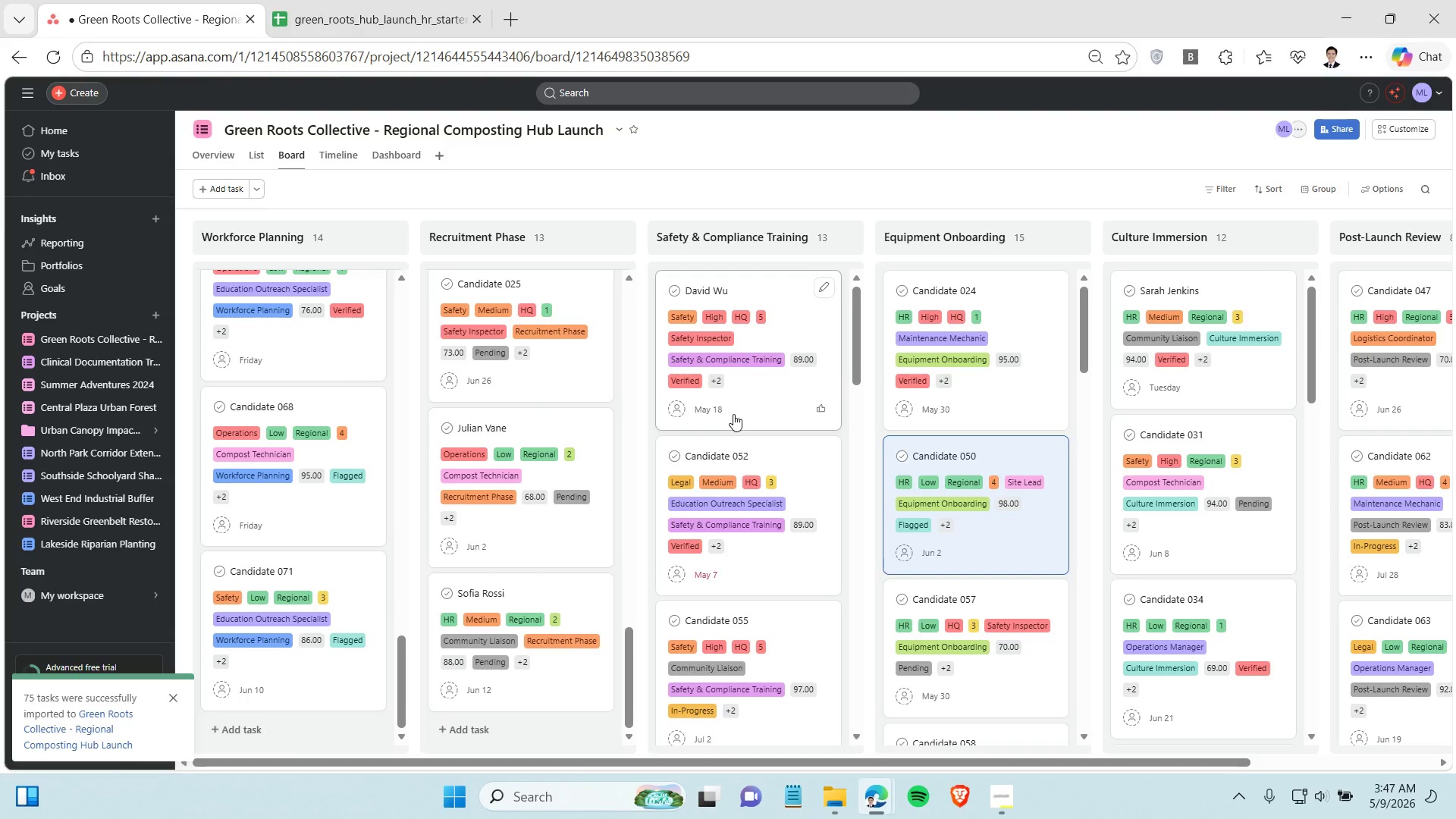 
scroll: coordinate [730, 417], scroll_direction: down, amount: 5.0
 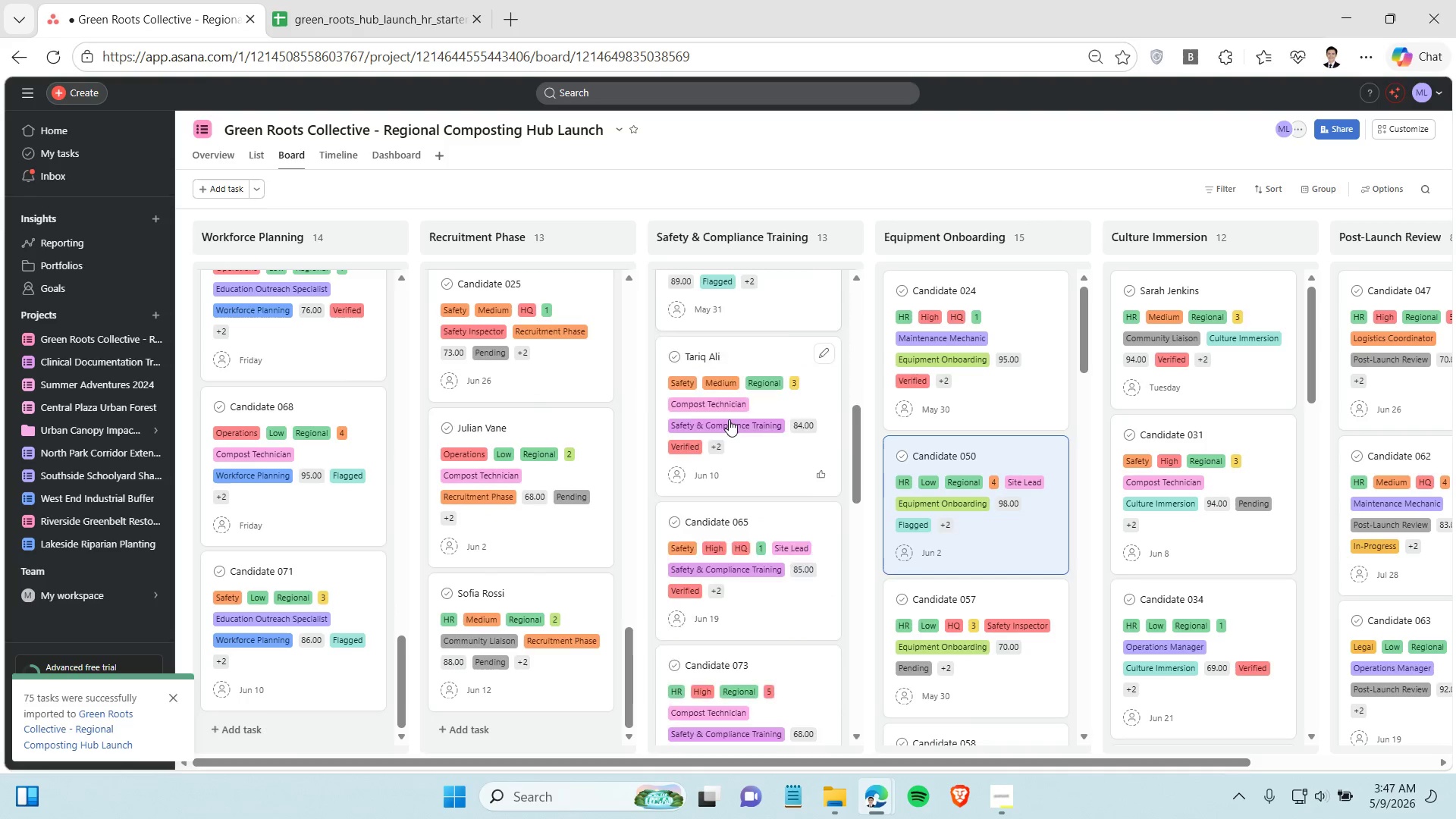 
scroll: coordinate [729, 419], scroll_direction: up, amount: 1.0
 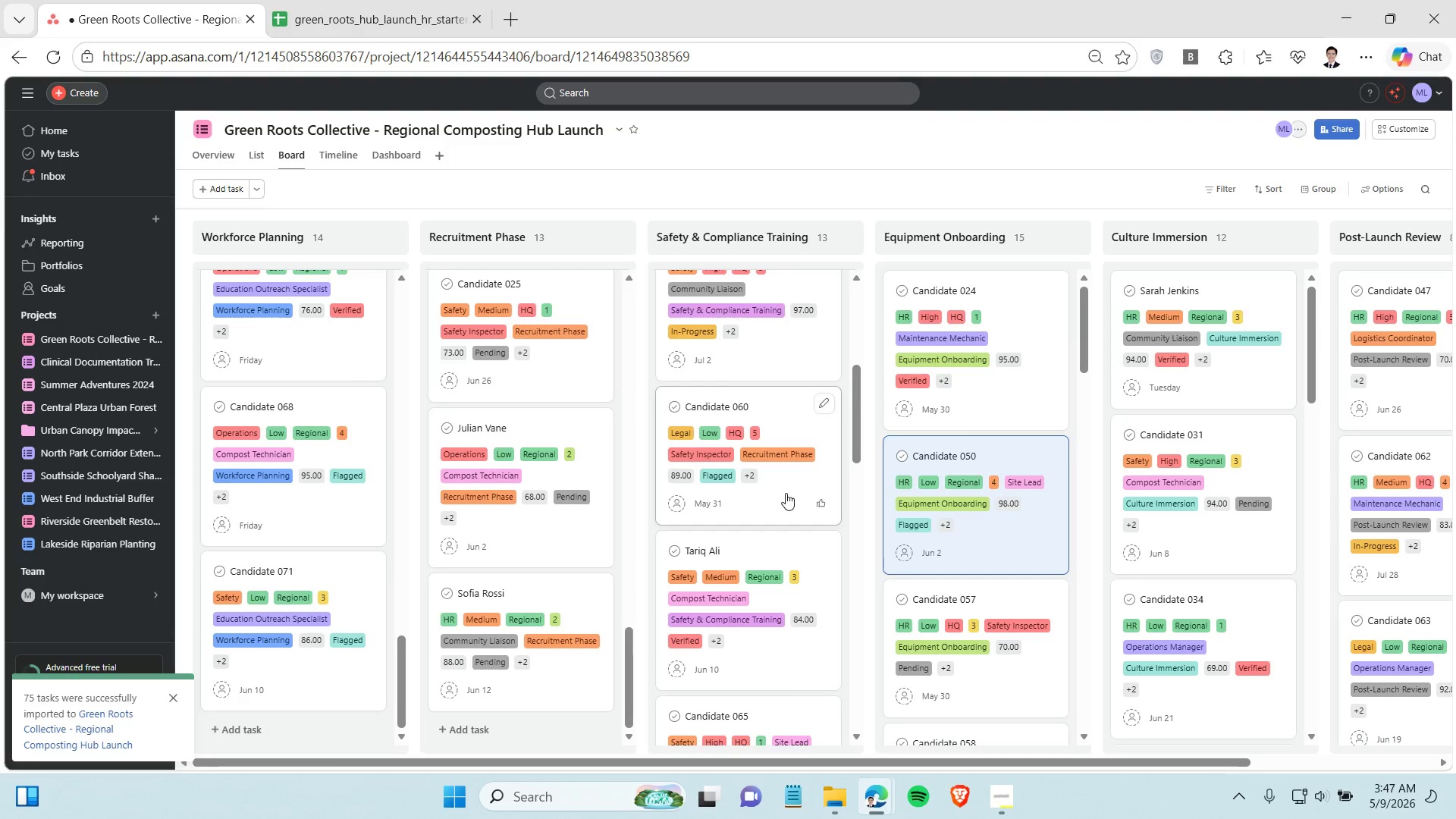 
left_click_drag(start_coordinate=[786, 493], to_coordinate=[550, 466])
 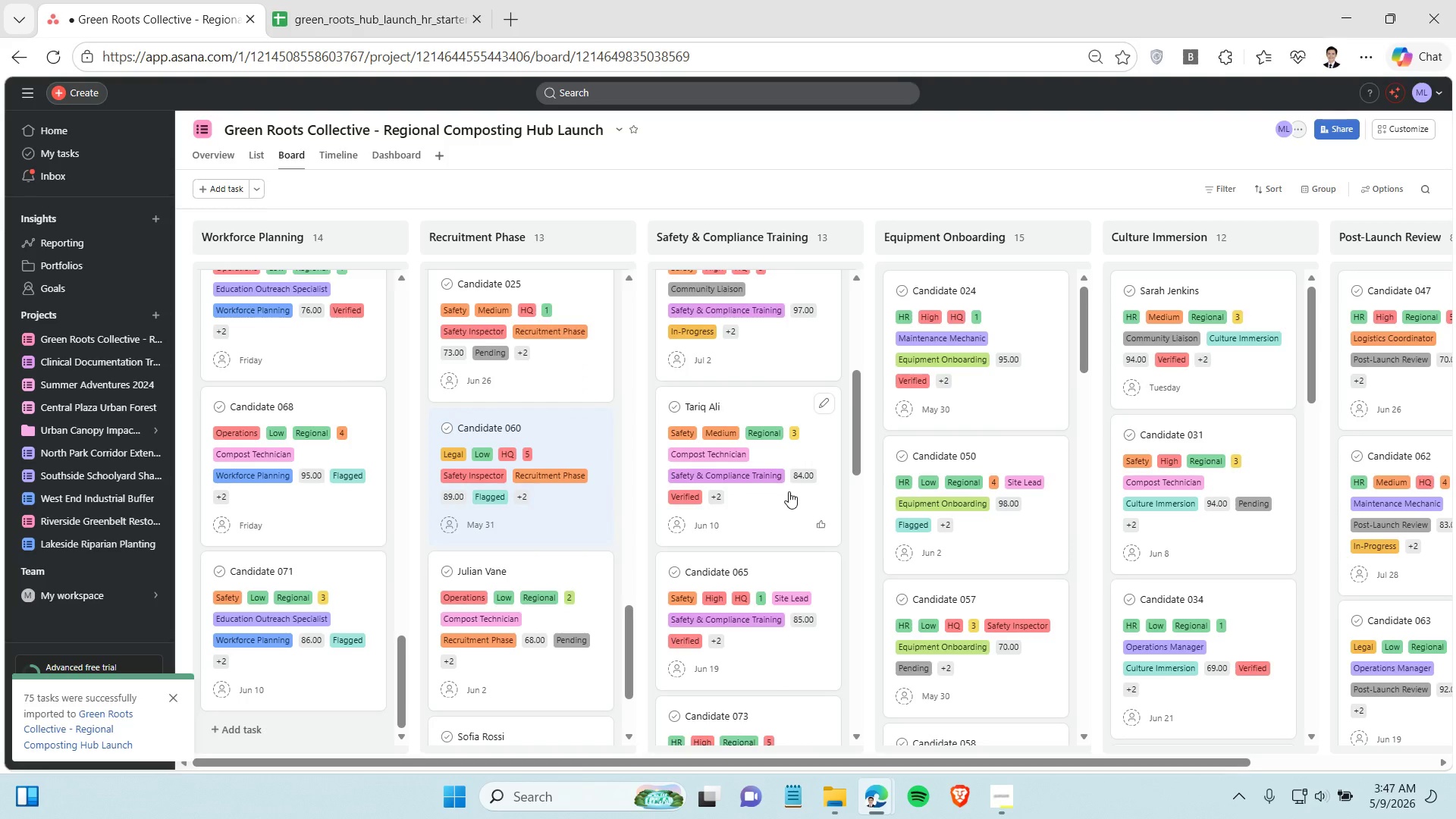 
scroll: coordinate [784, 495], scroll_direction: down, amount: 8.0
 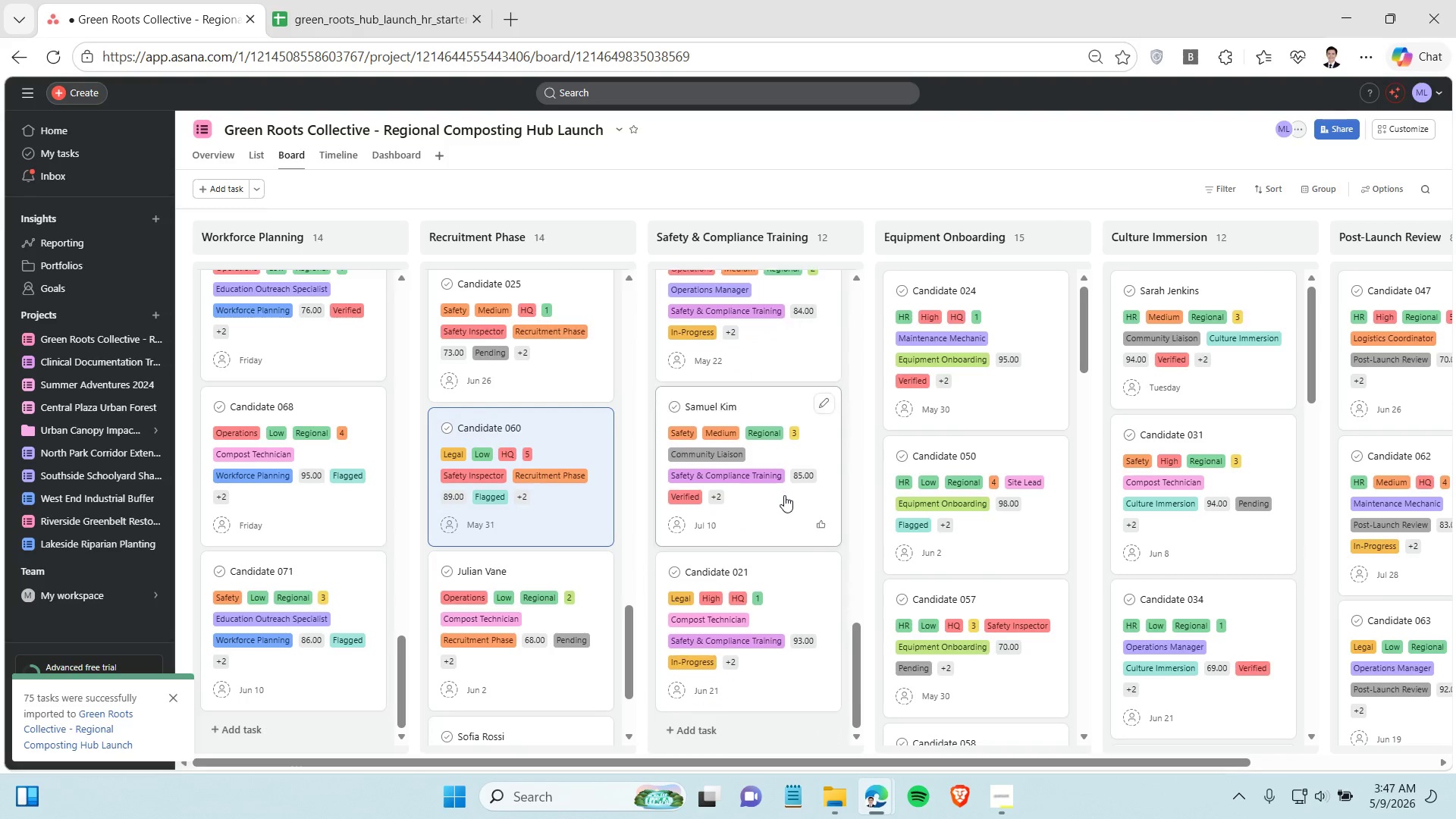 
scroll: coordinate [930, 483], scroll_direction: up, amount: 5.0
 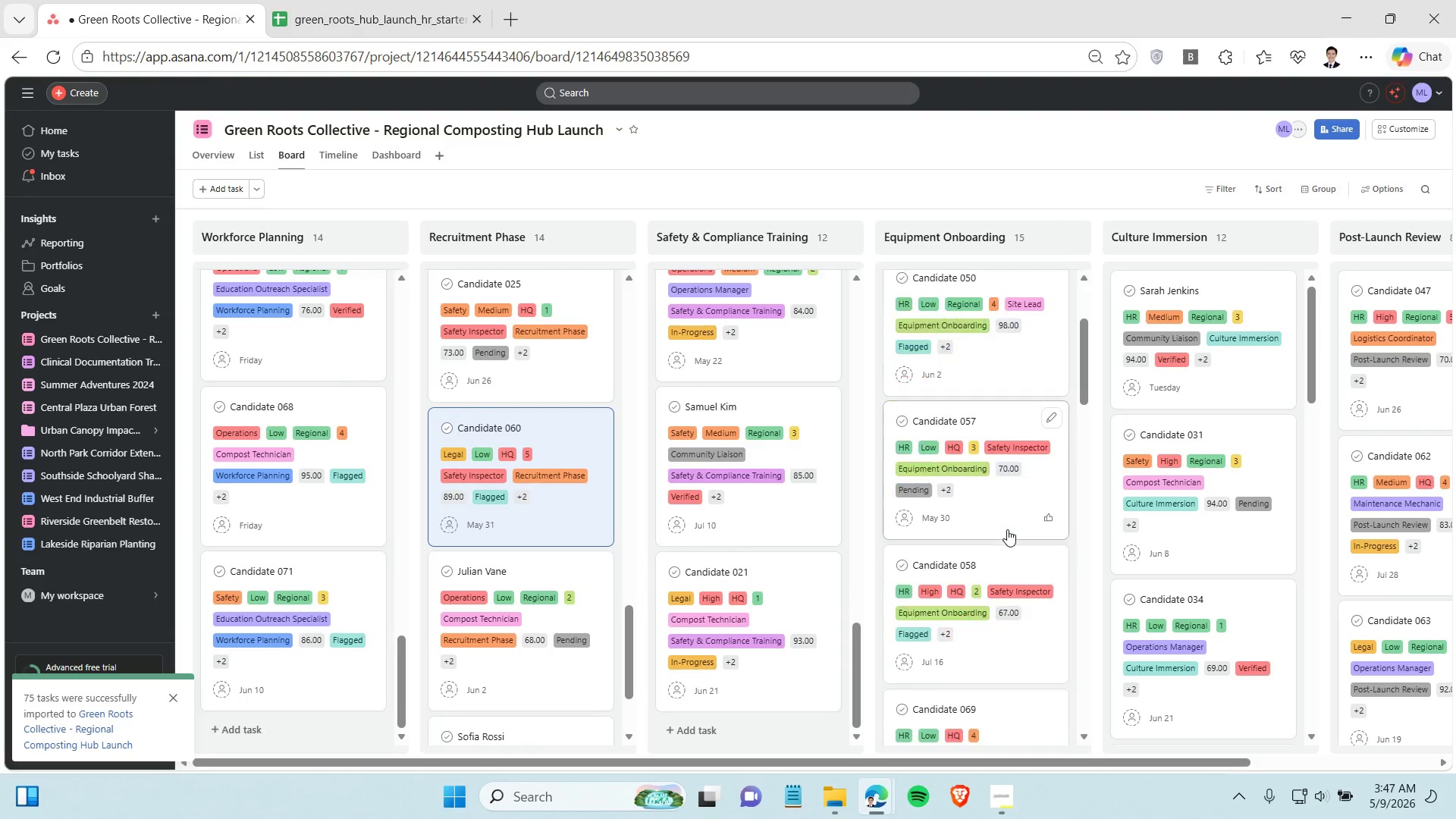 
scroll: coordinate [998, 526], scroll_direction: down, amount: 25.0
 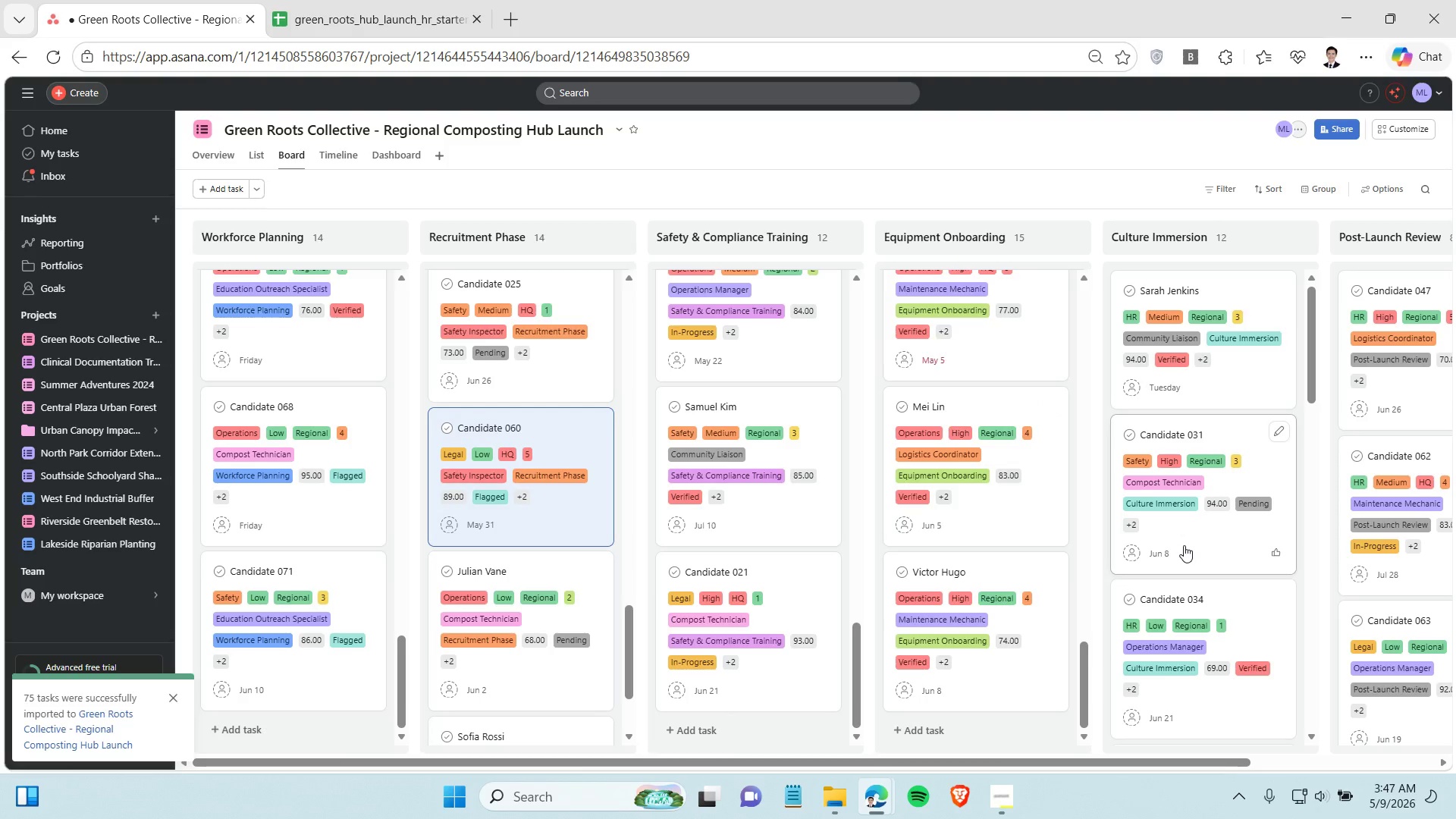 
scroll: coordinate [1184, 545], scroll_direction: up, amount: 5.0
 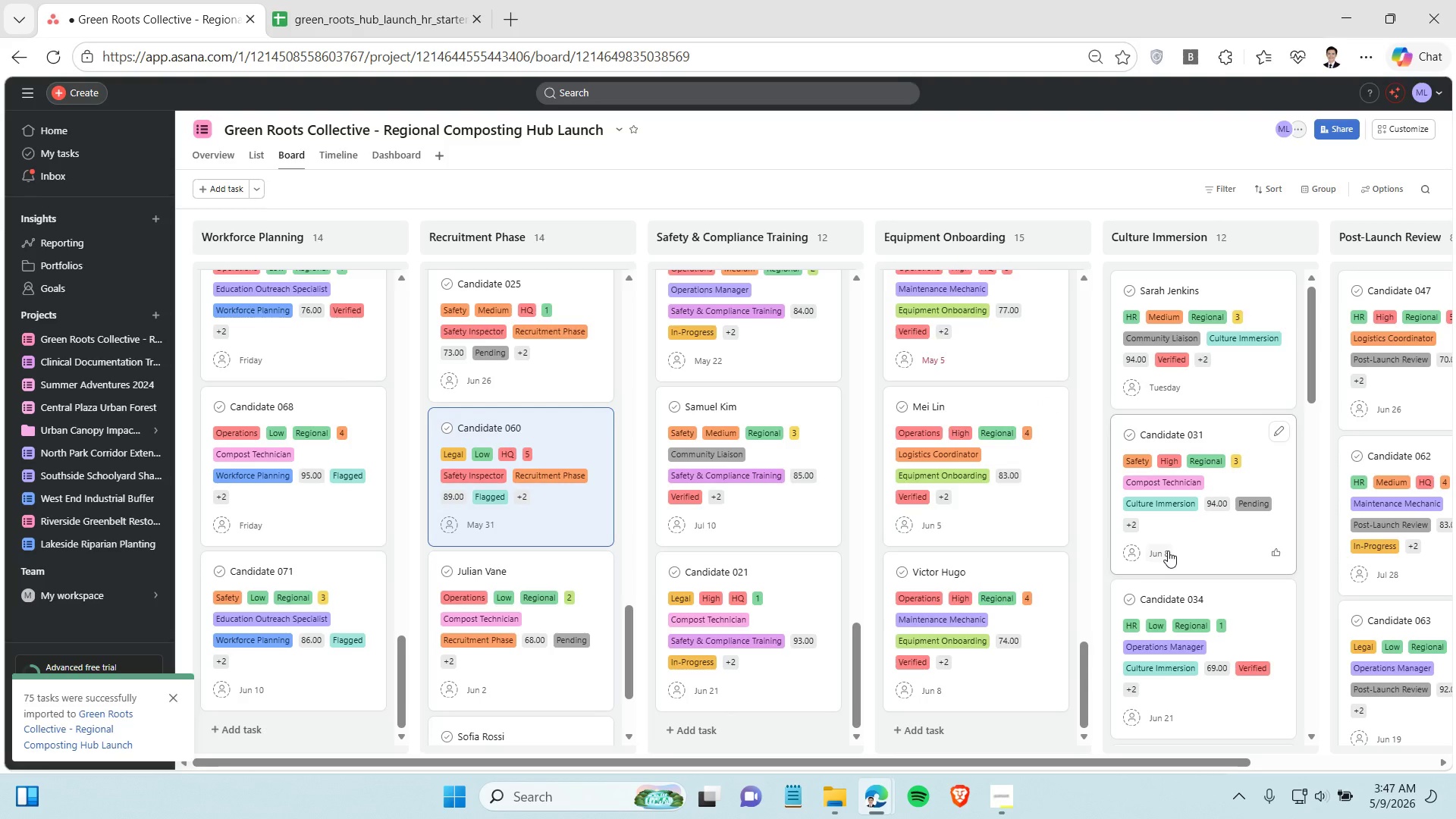 
scroll: coordinate [1164, 553], scroll_direction: down, amount: 11.0
 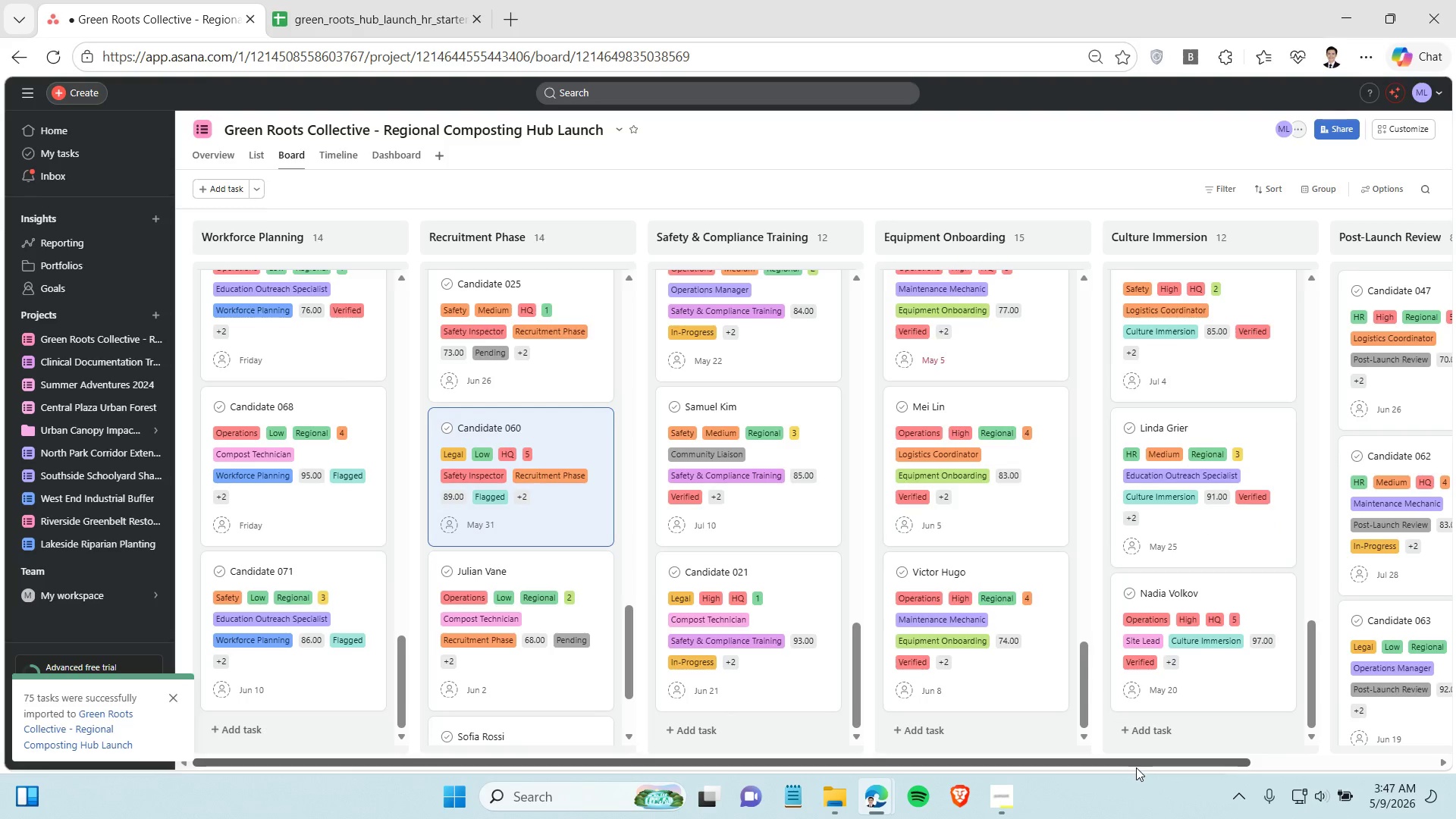 
left_click_drag(start_coordinate=[1137, 767], to_coordinate=[1295, 768])
 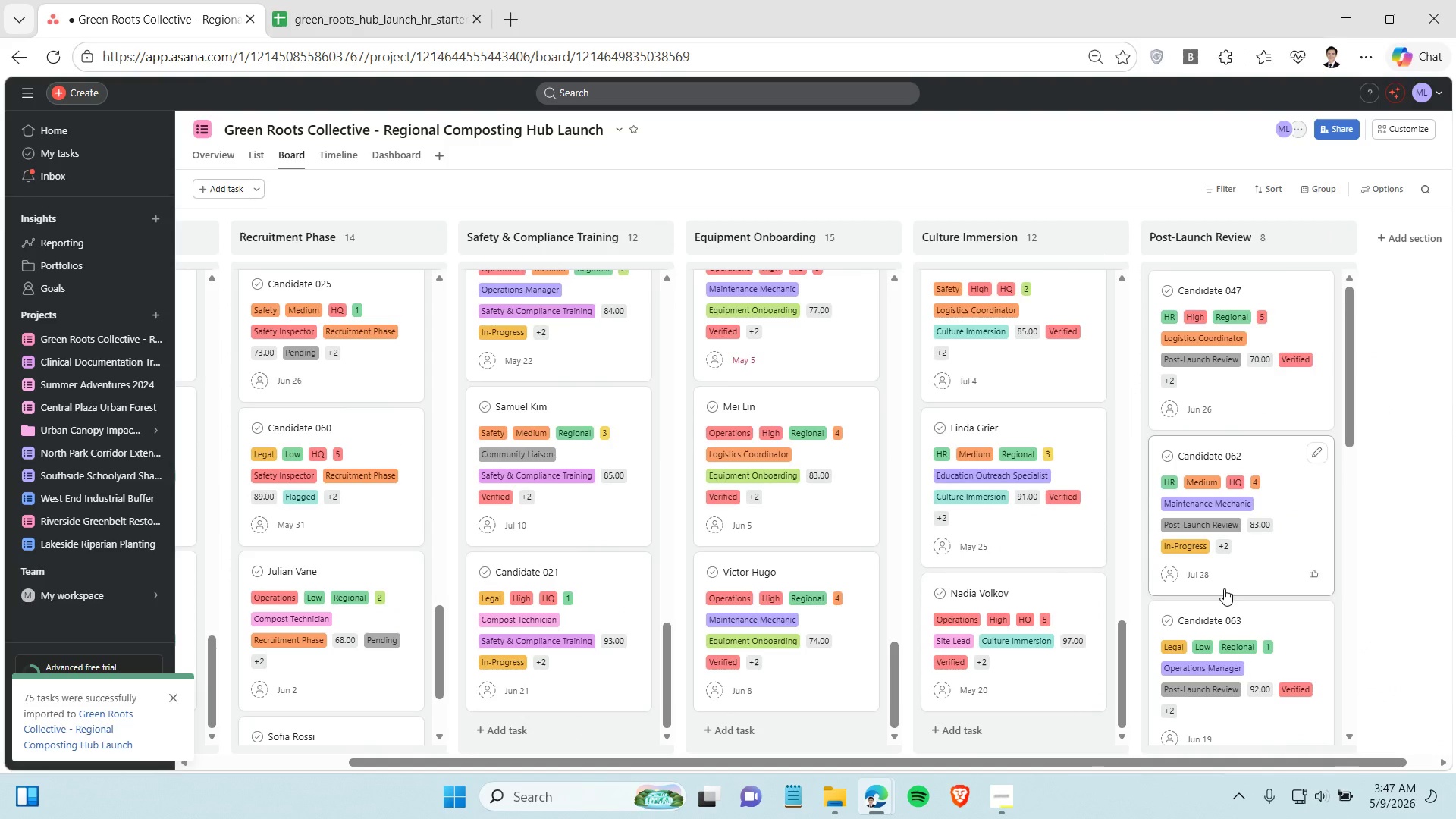 
scroll: coordinate [1225, 589], scroll_direction: up, amount: 1.0
 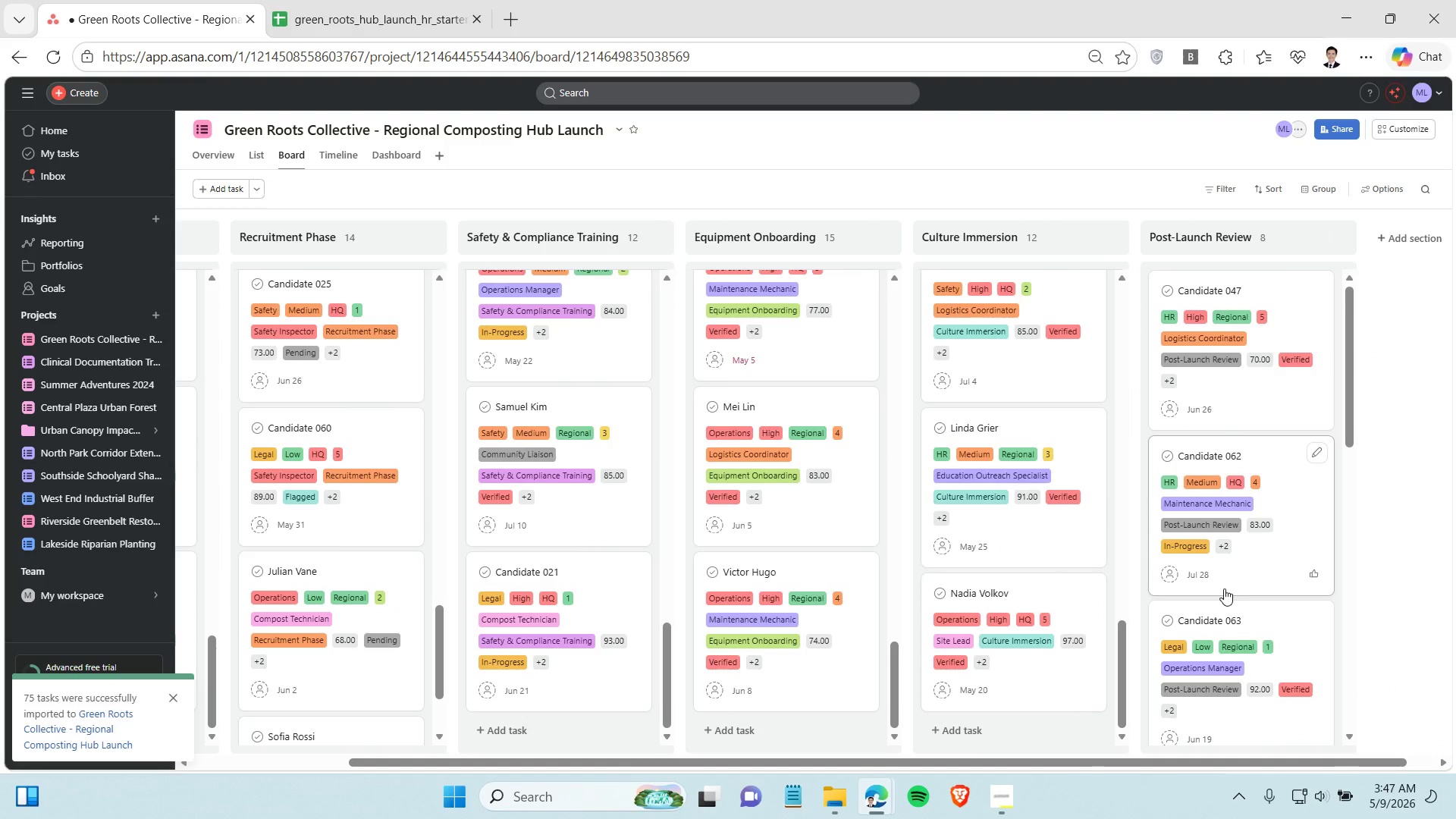 
scroll: coordinate [1223, 589], scroll_direction: down, amount: 7.0
 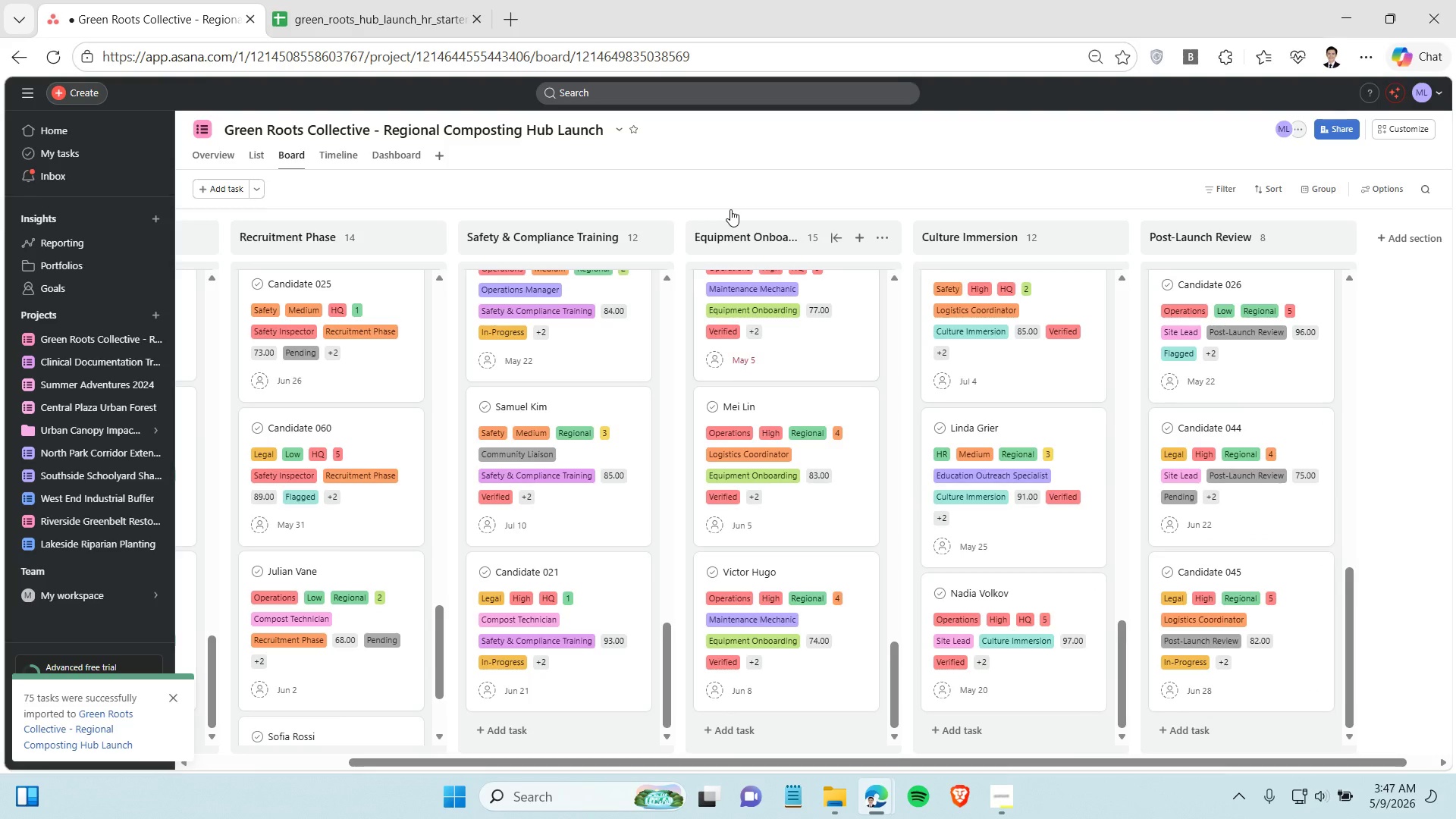 
left_click([723, 184])